 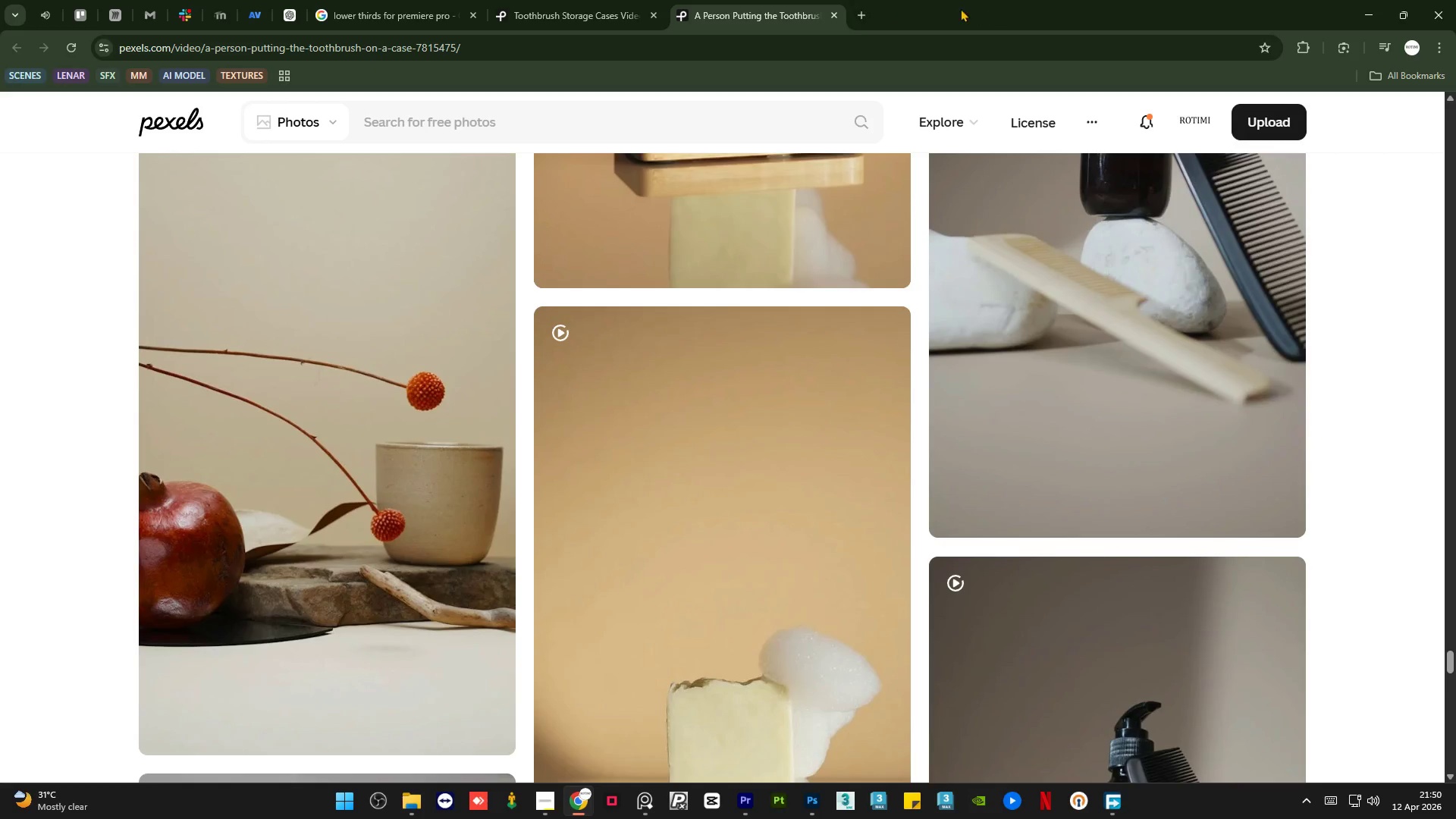 
scroll: coordinate [570, 282], scroll_direction: up, amount: 13.0
 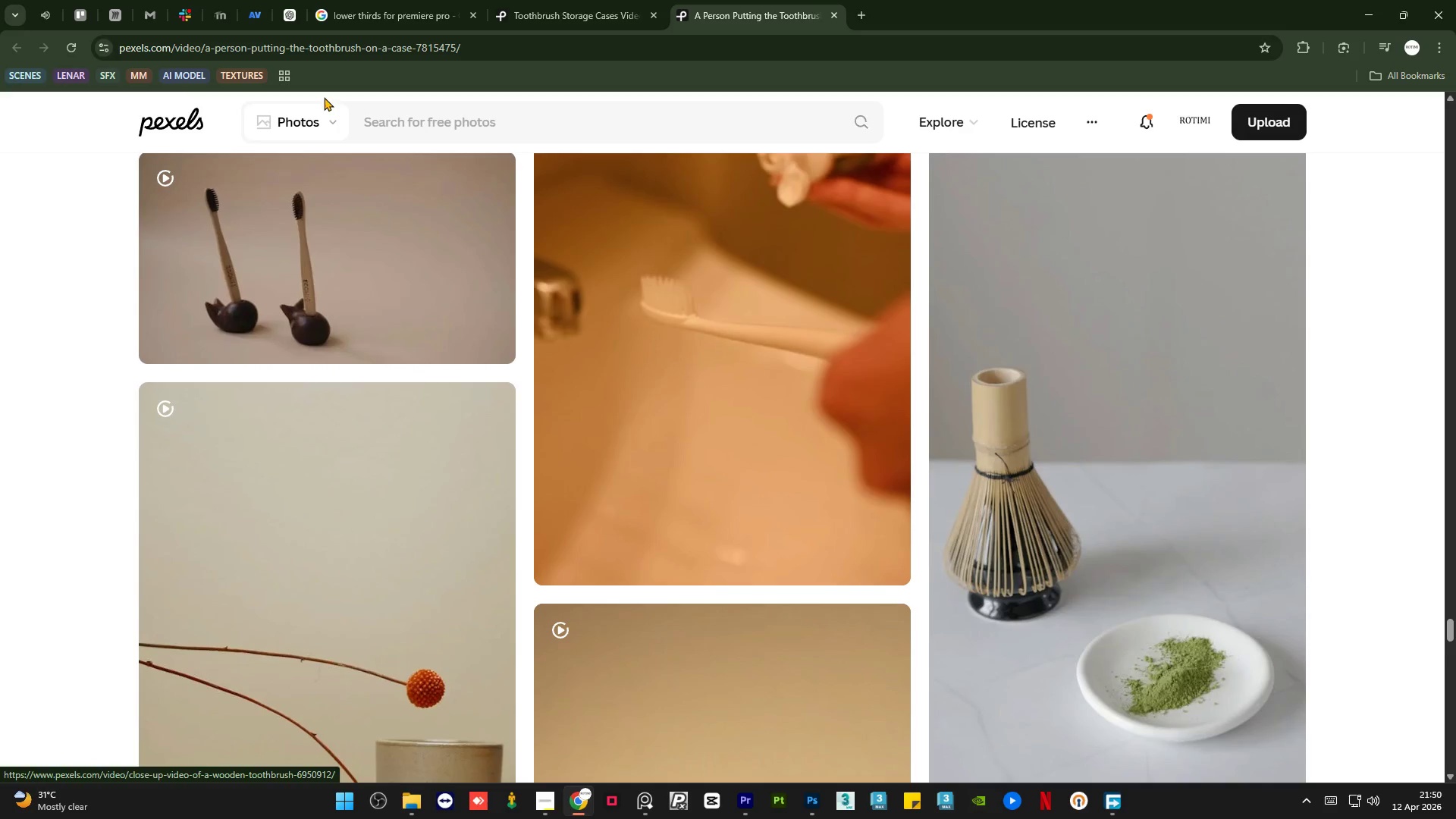 
left_click([323, 118])
 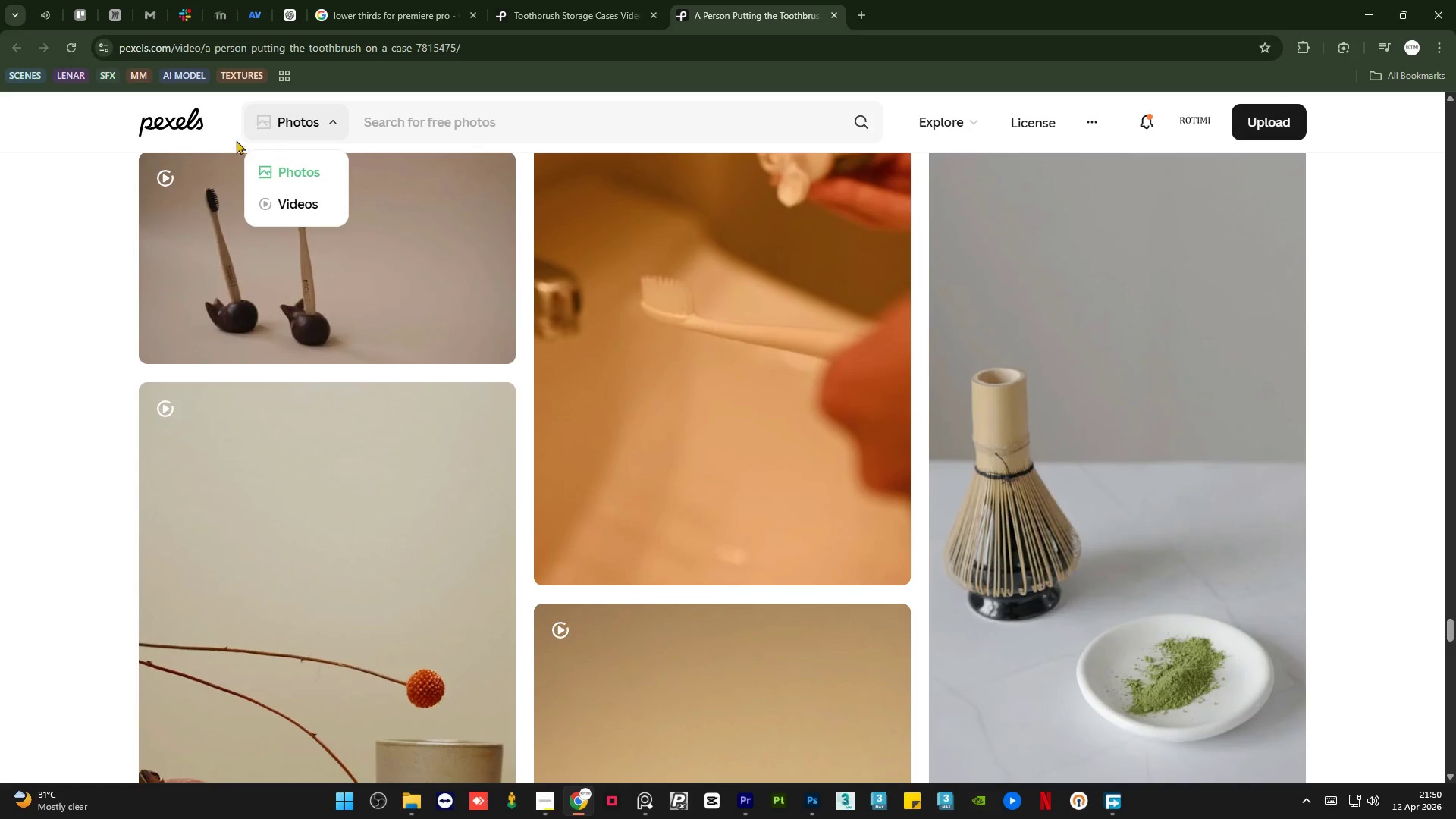 
scroll: coordinate [71, 121], scroll_direction: up, amount: 8.0
 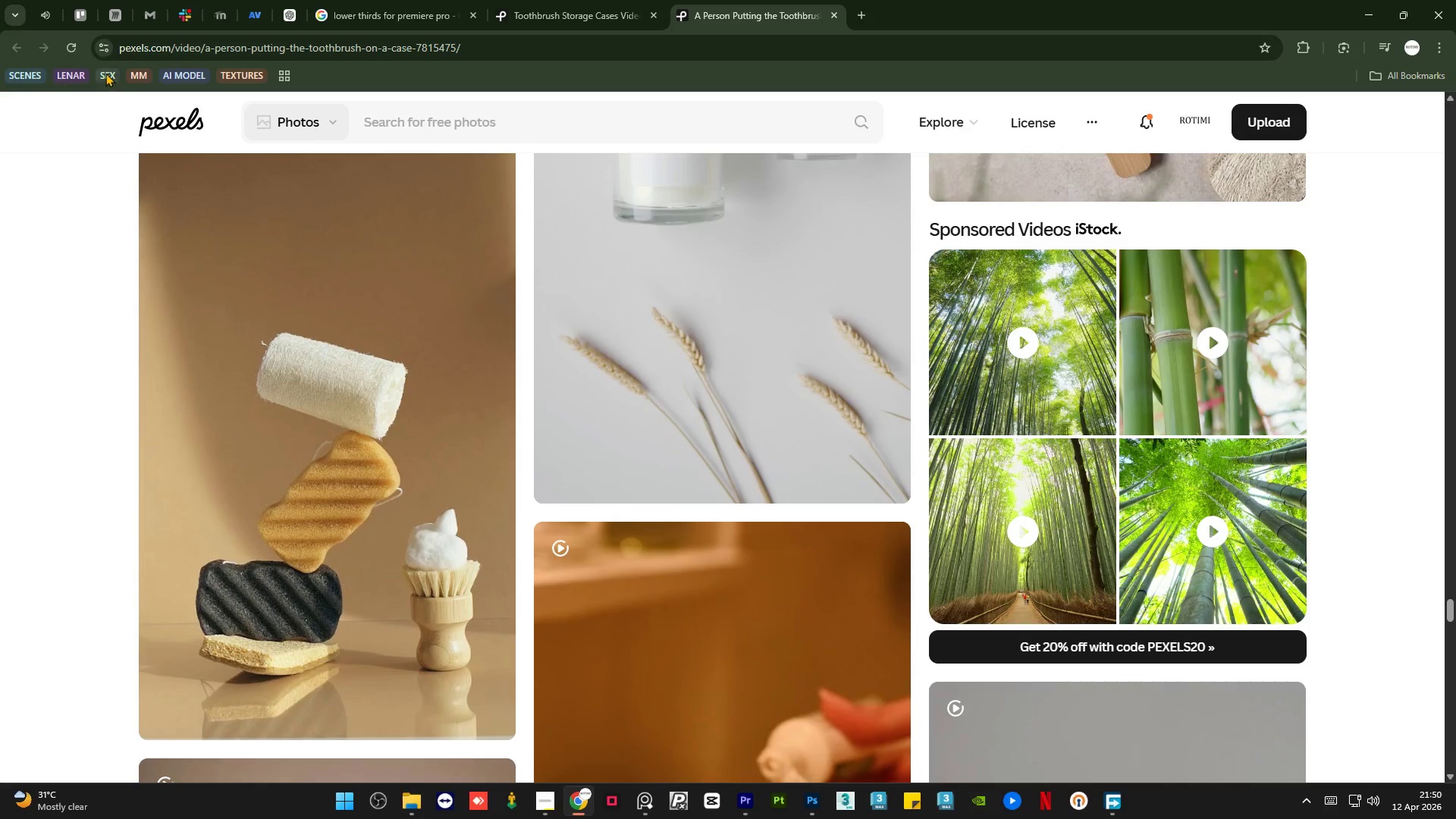 
left_click([105, 73])
 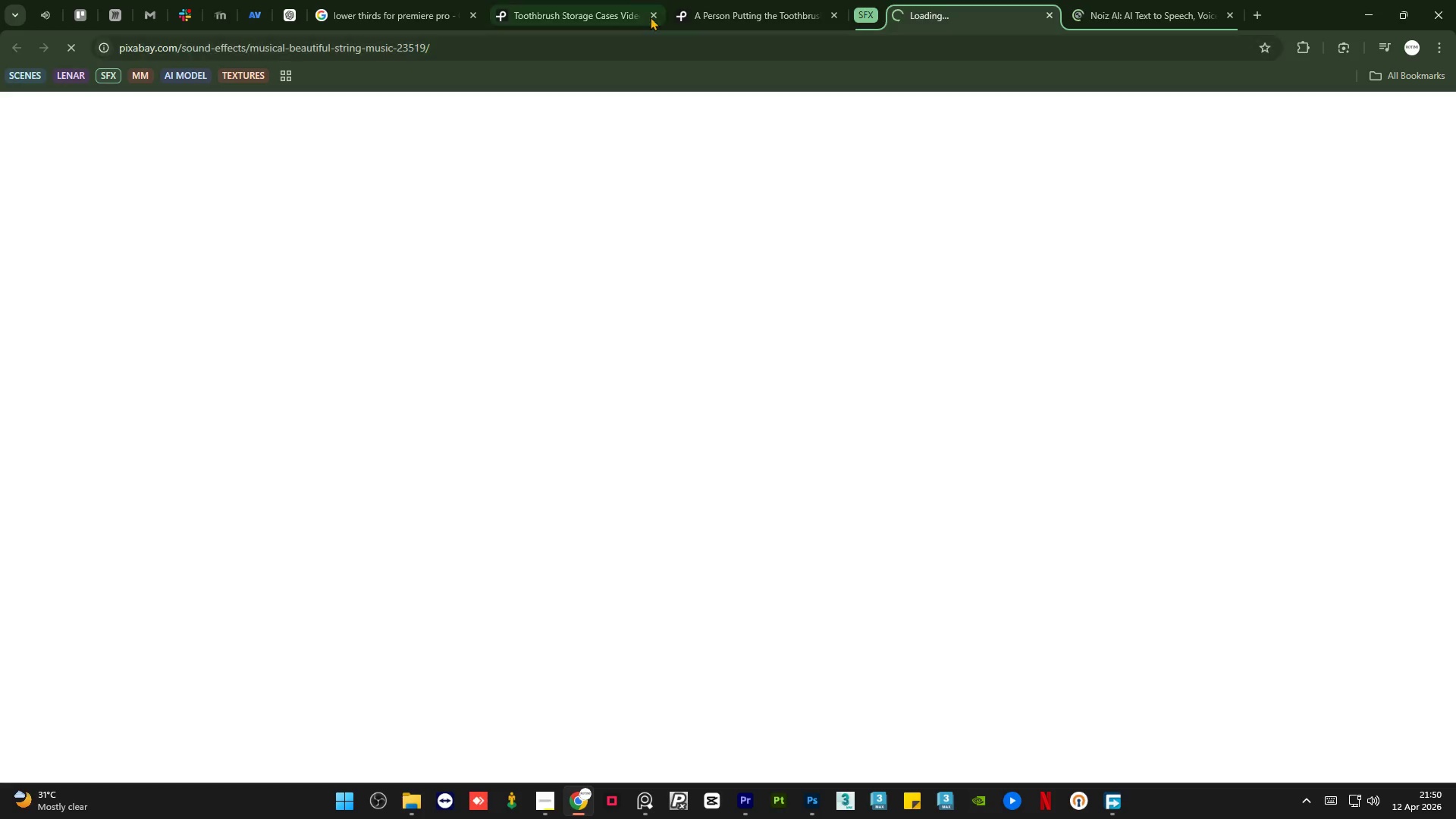 
left_click([653, 16])
 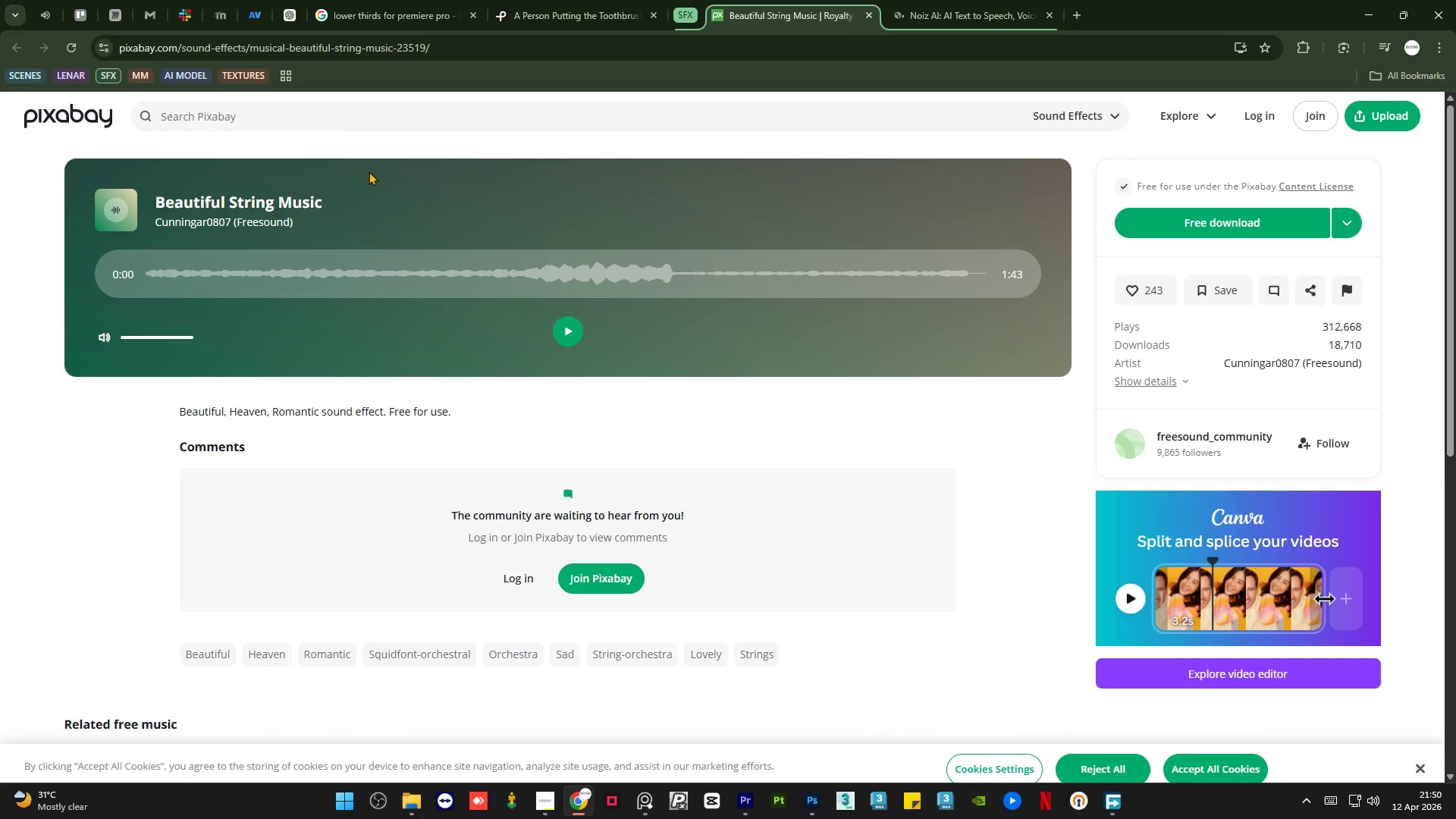 
left_click([222, 115])
 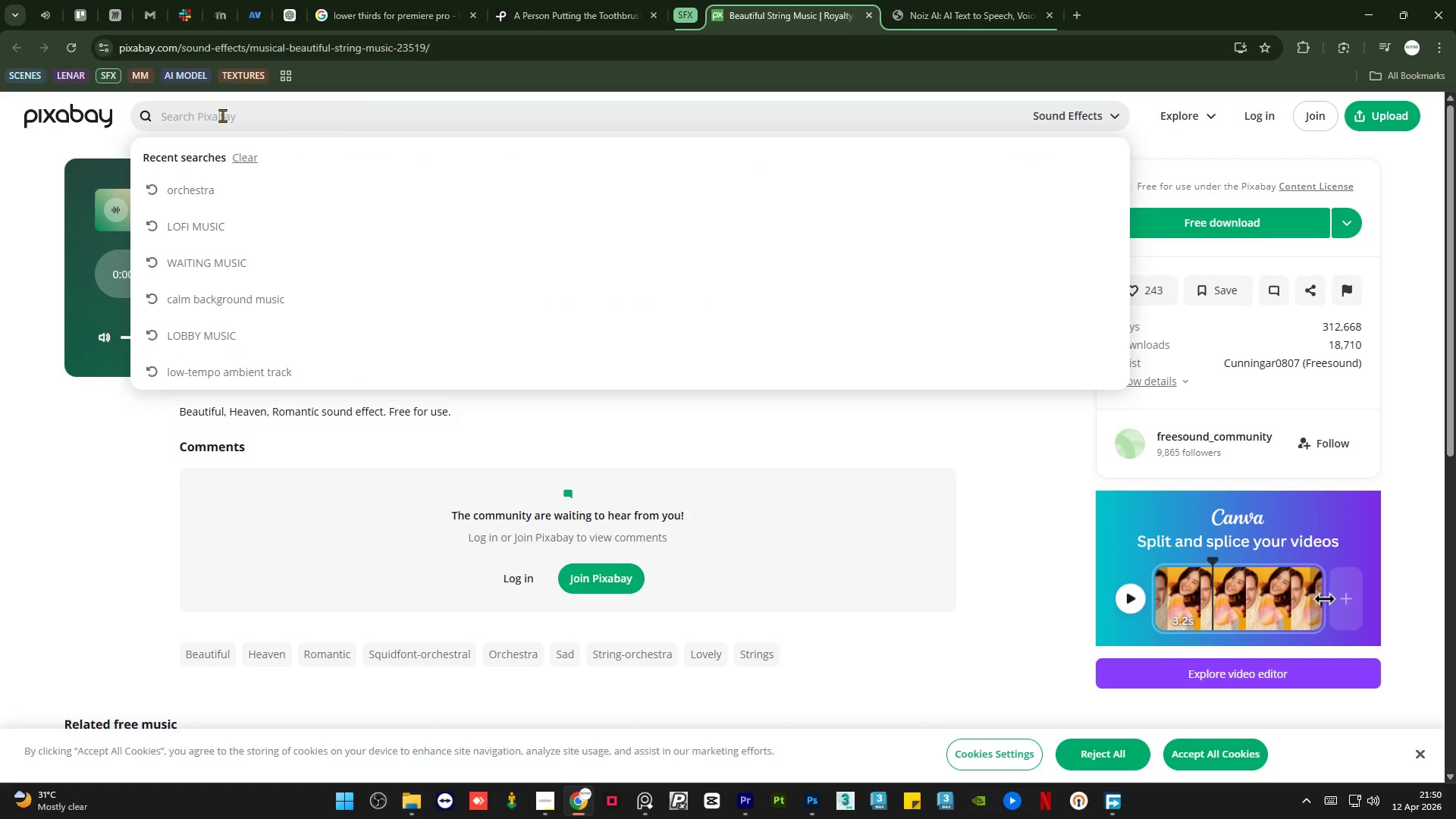 
type(CALM)
 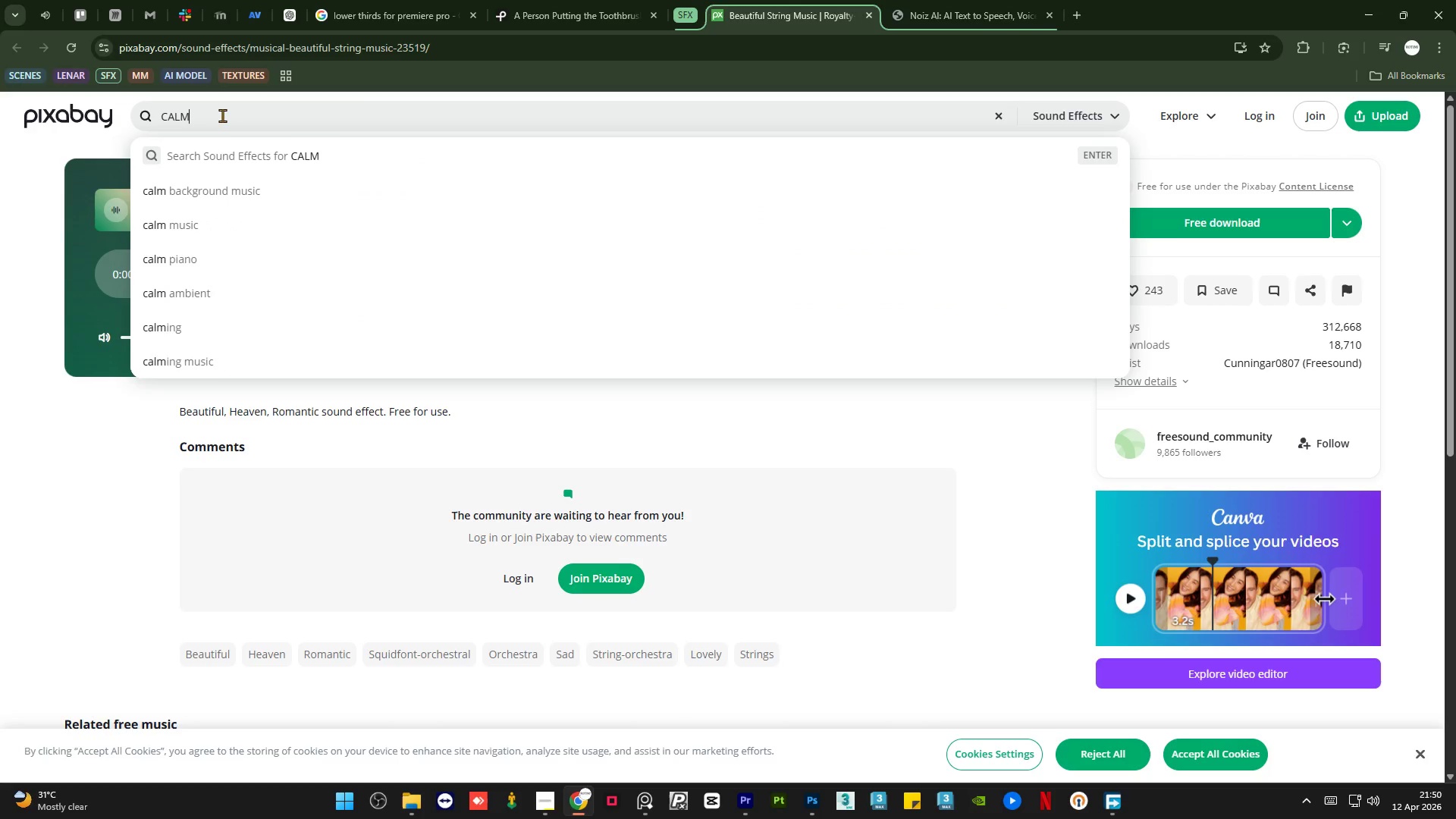 
key(Enter)
 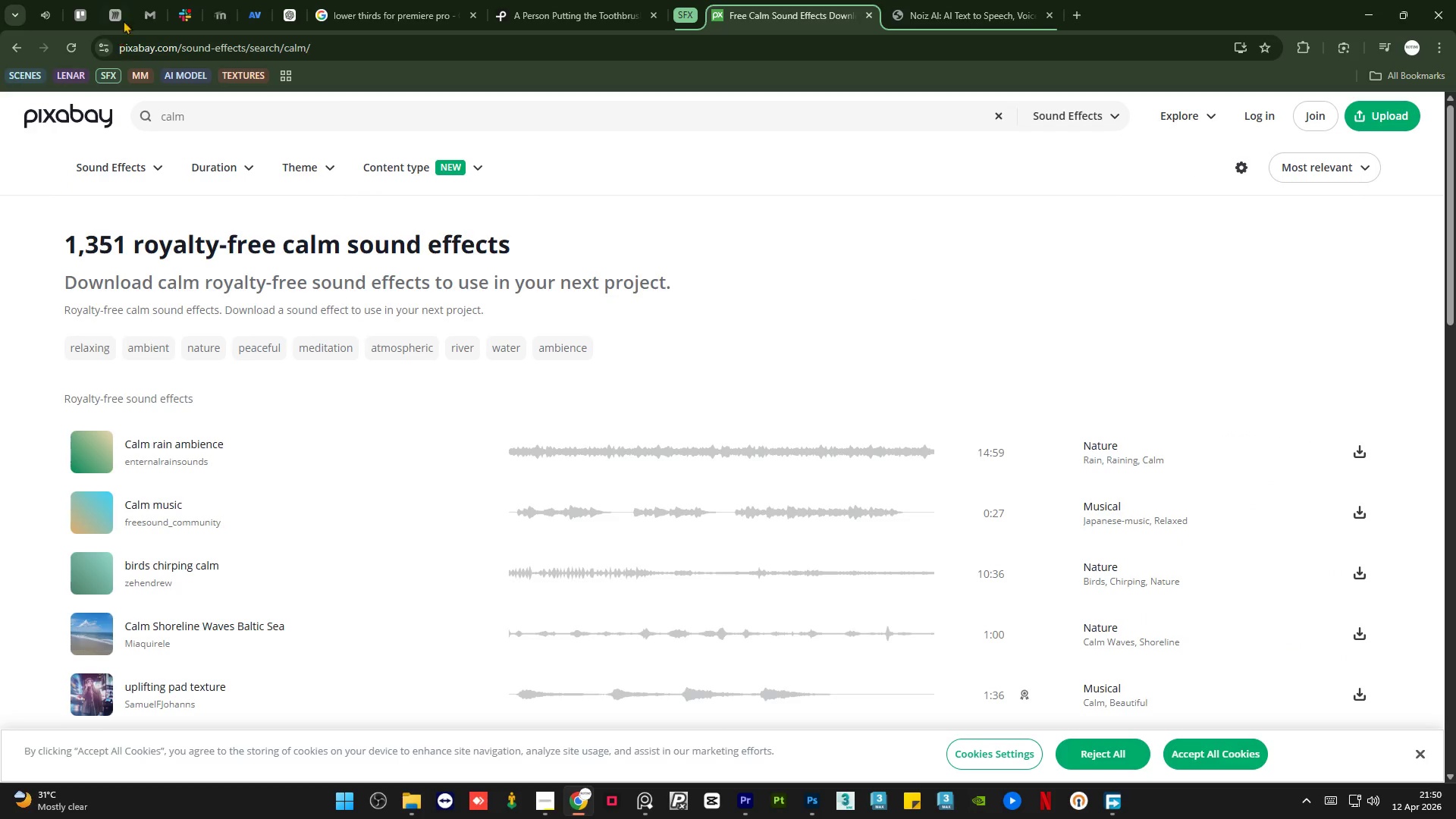 
left_click([48, 8])
 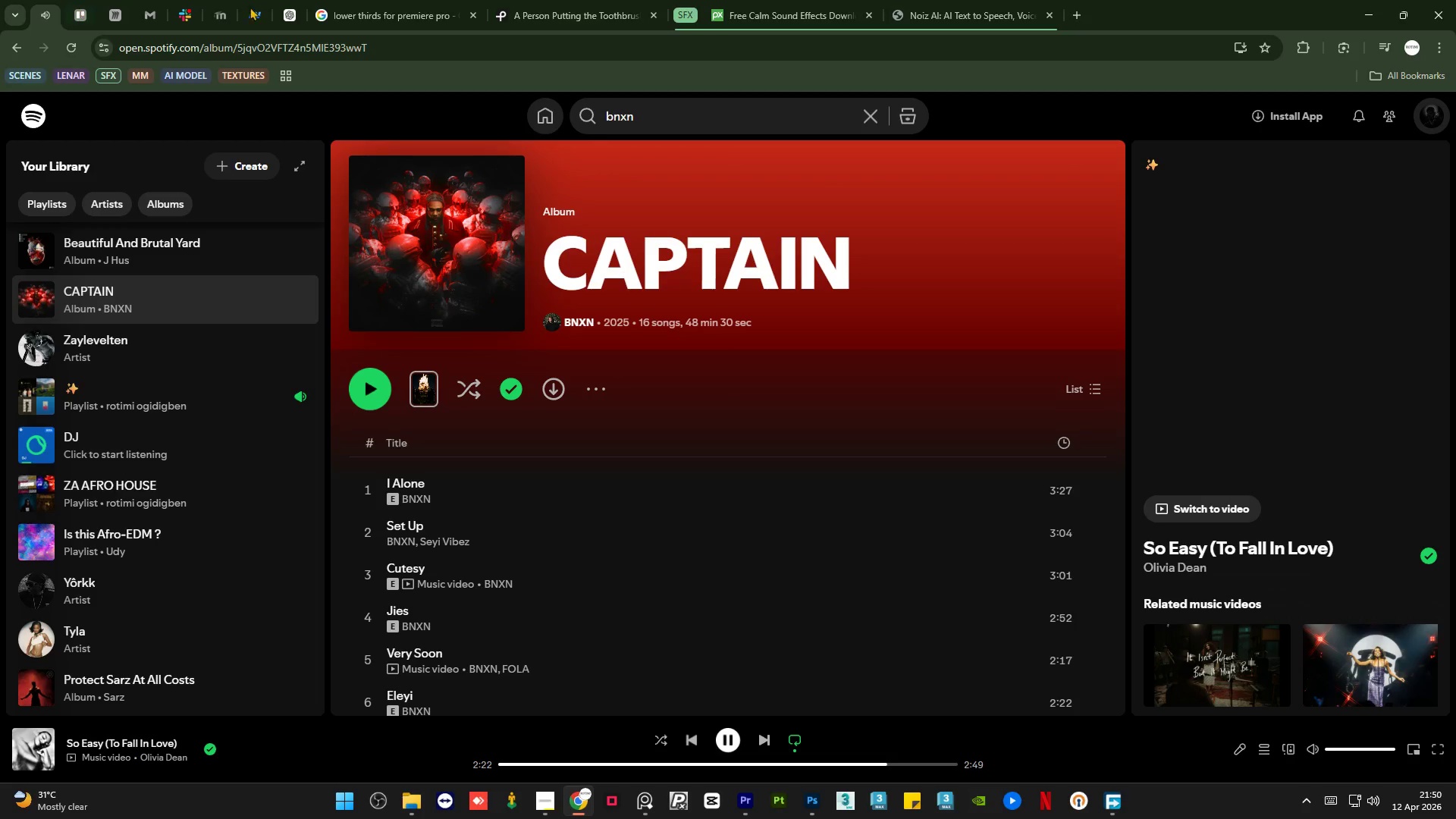 
key(Space)
 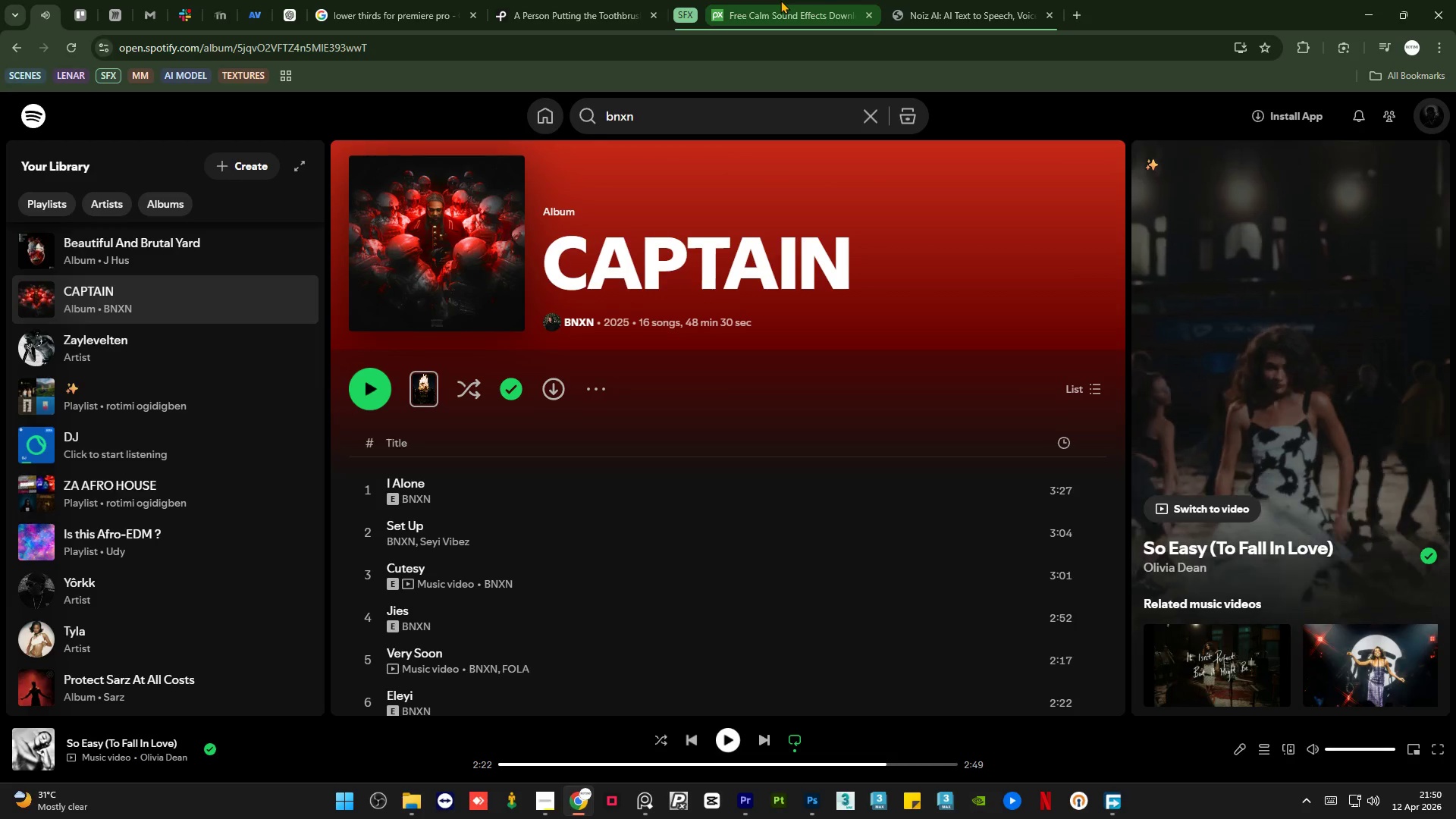 
left_click([780, 0])
 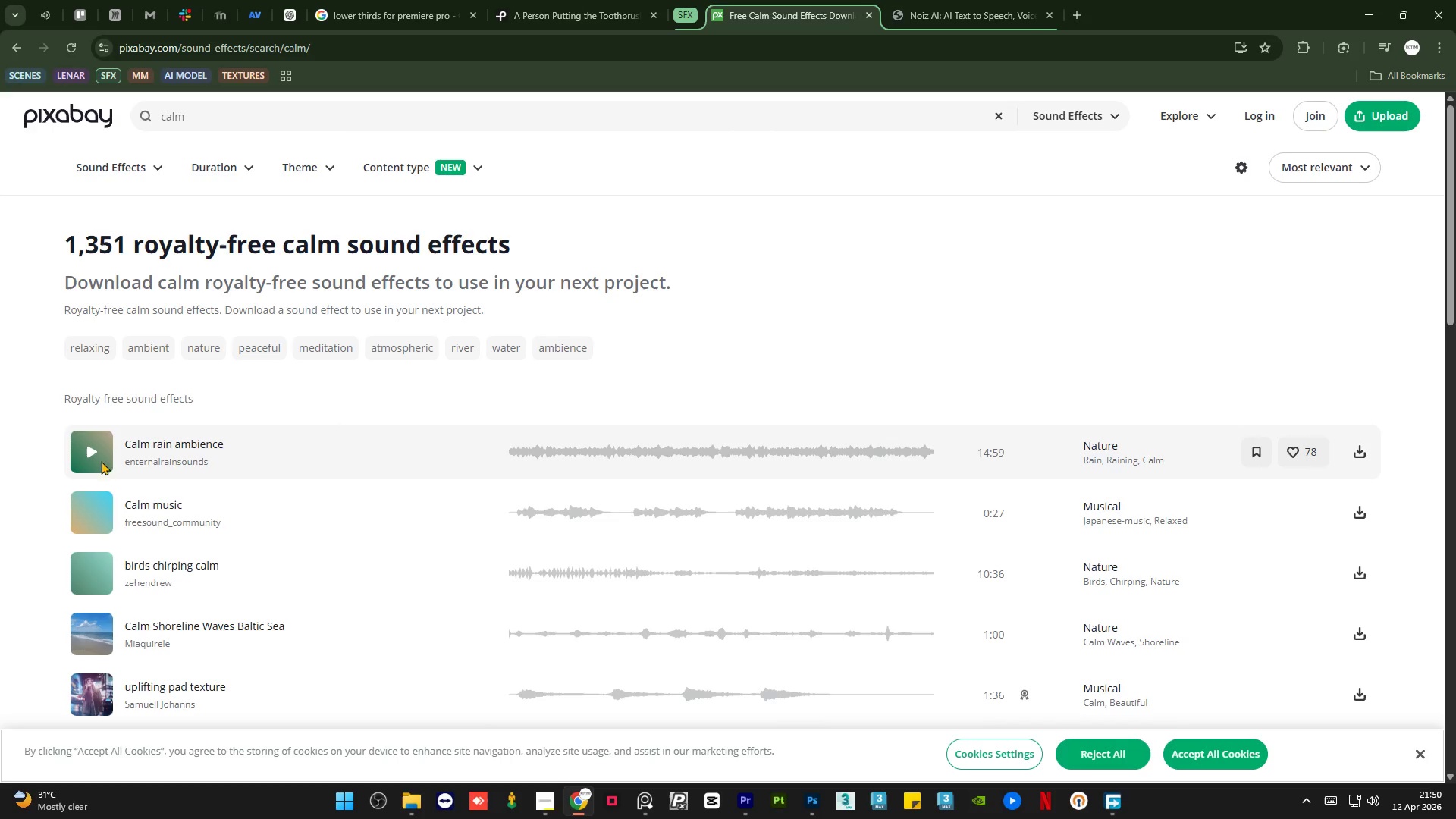 
left_click([85, 452])
 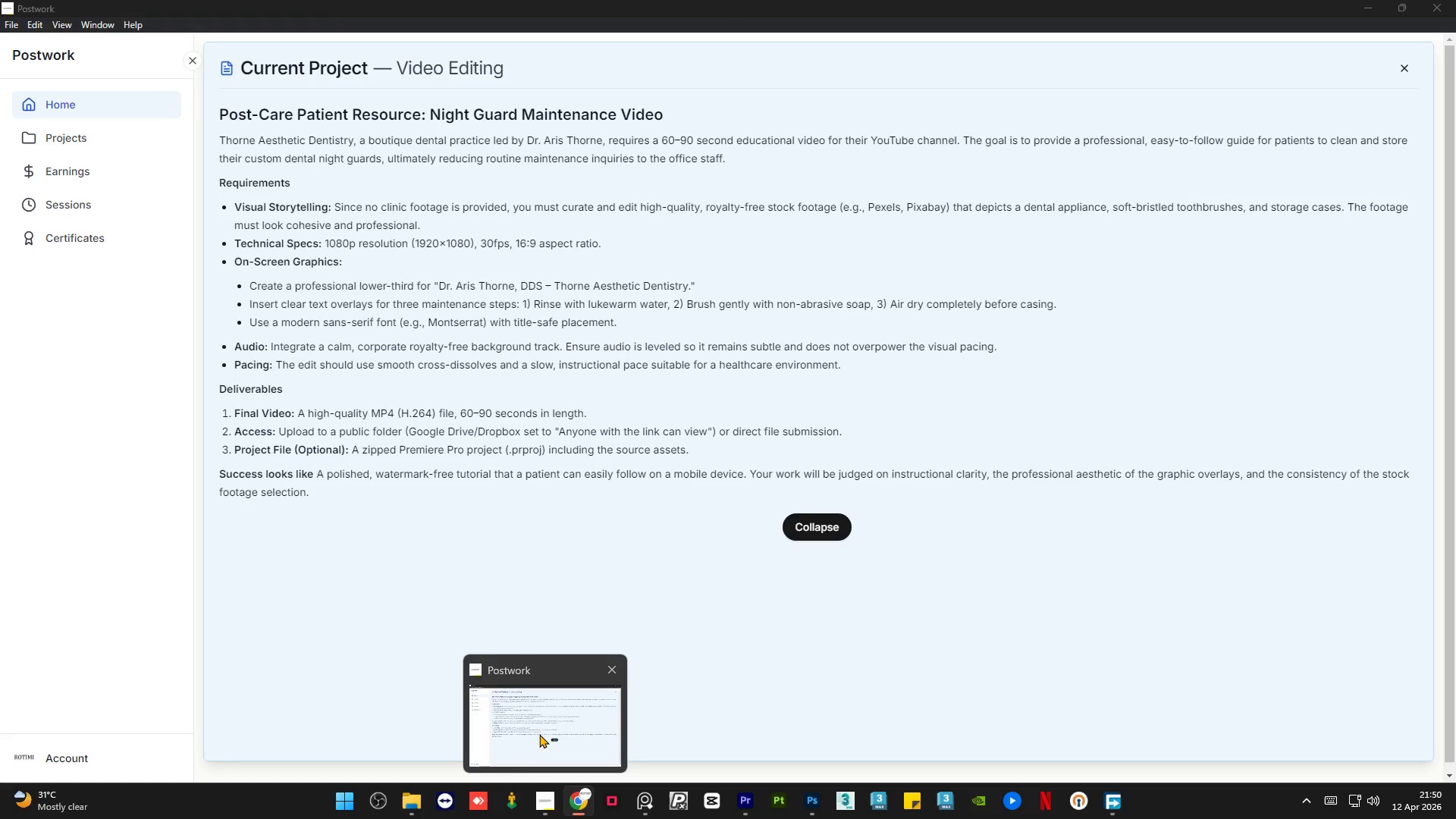 
wait(10.64)
 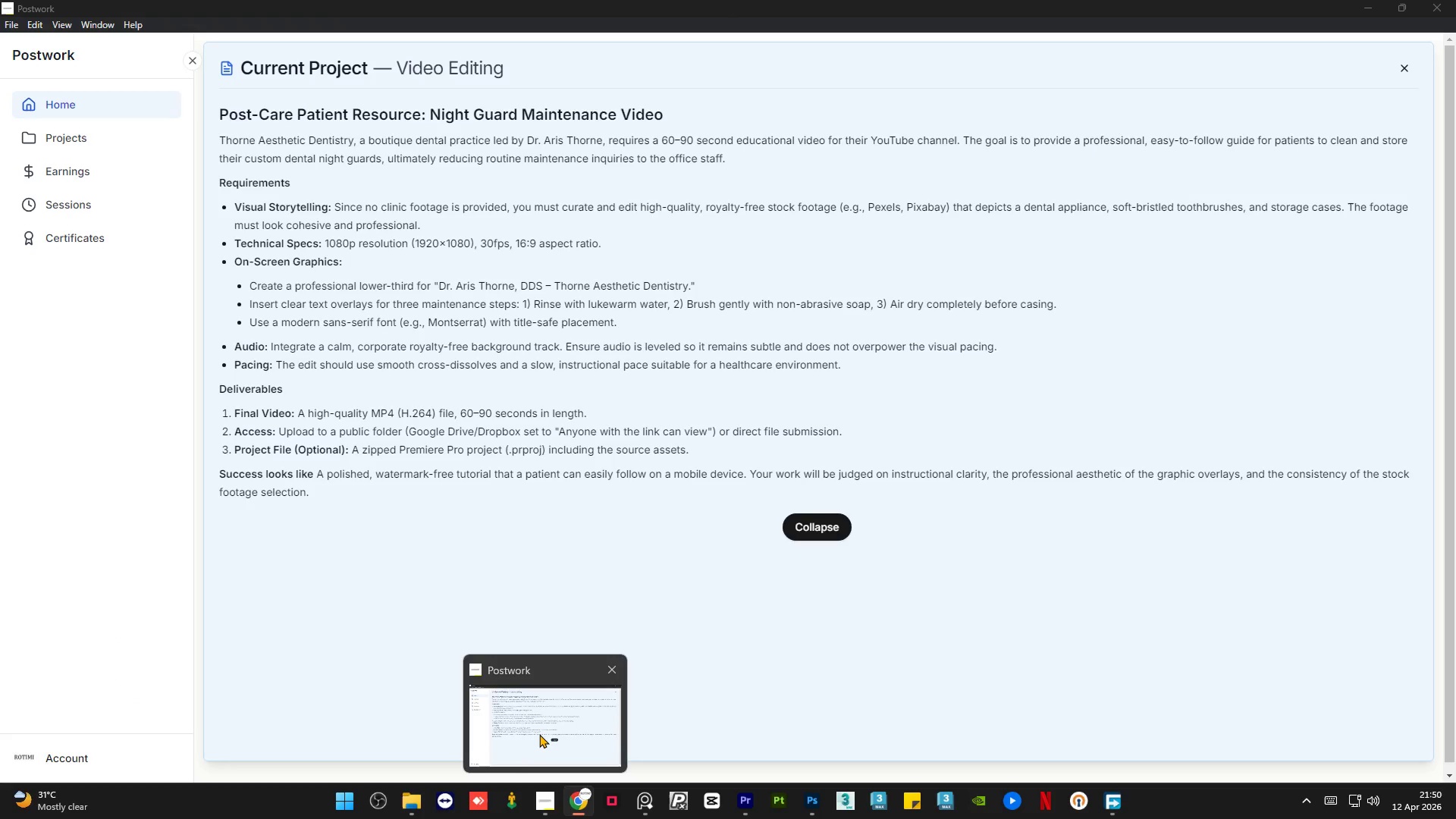 
left_click([84, 516])
 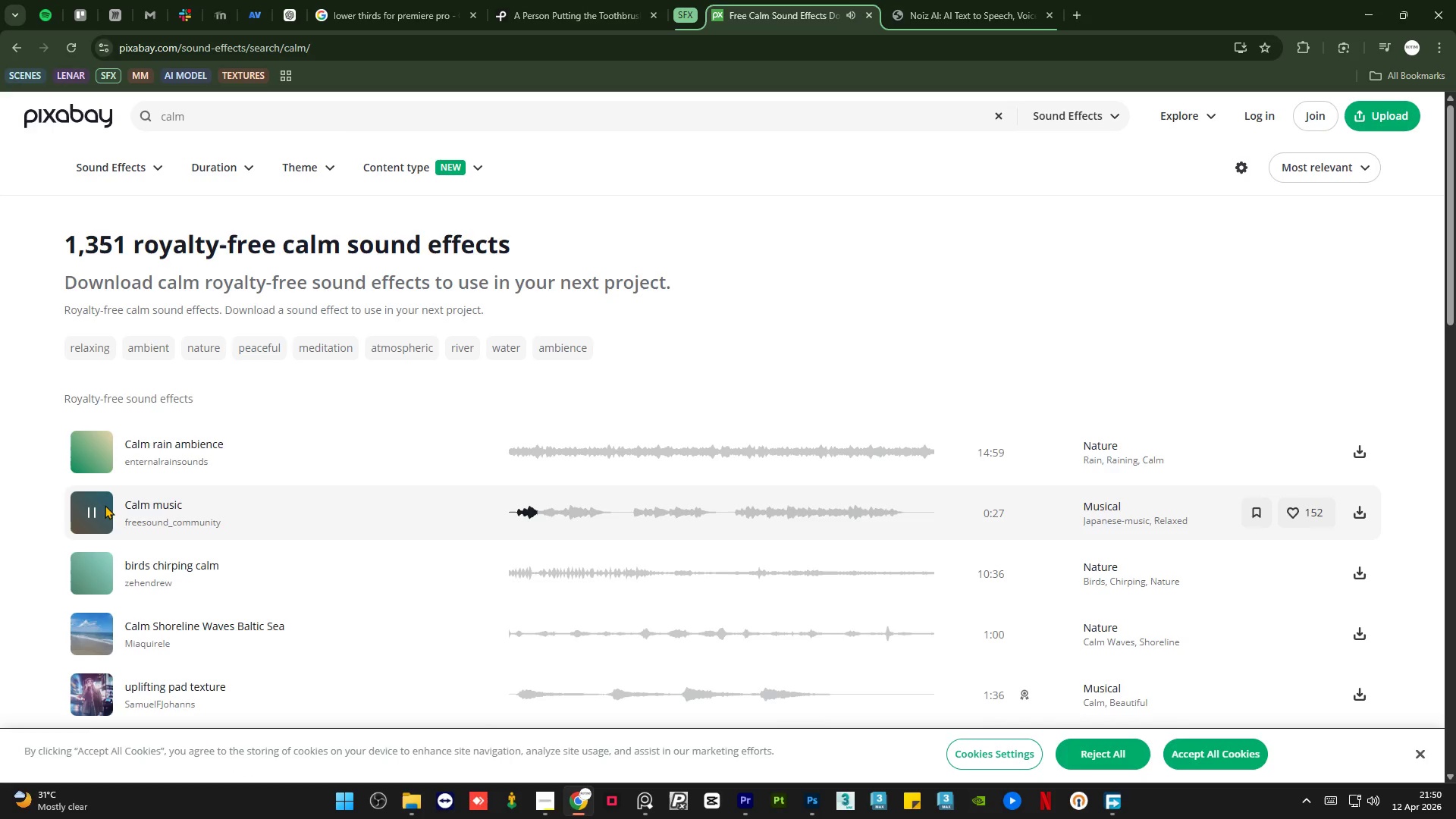 
left_click([92, 575])
 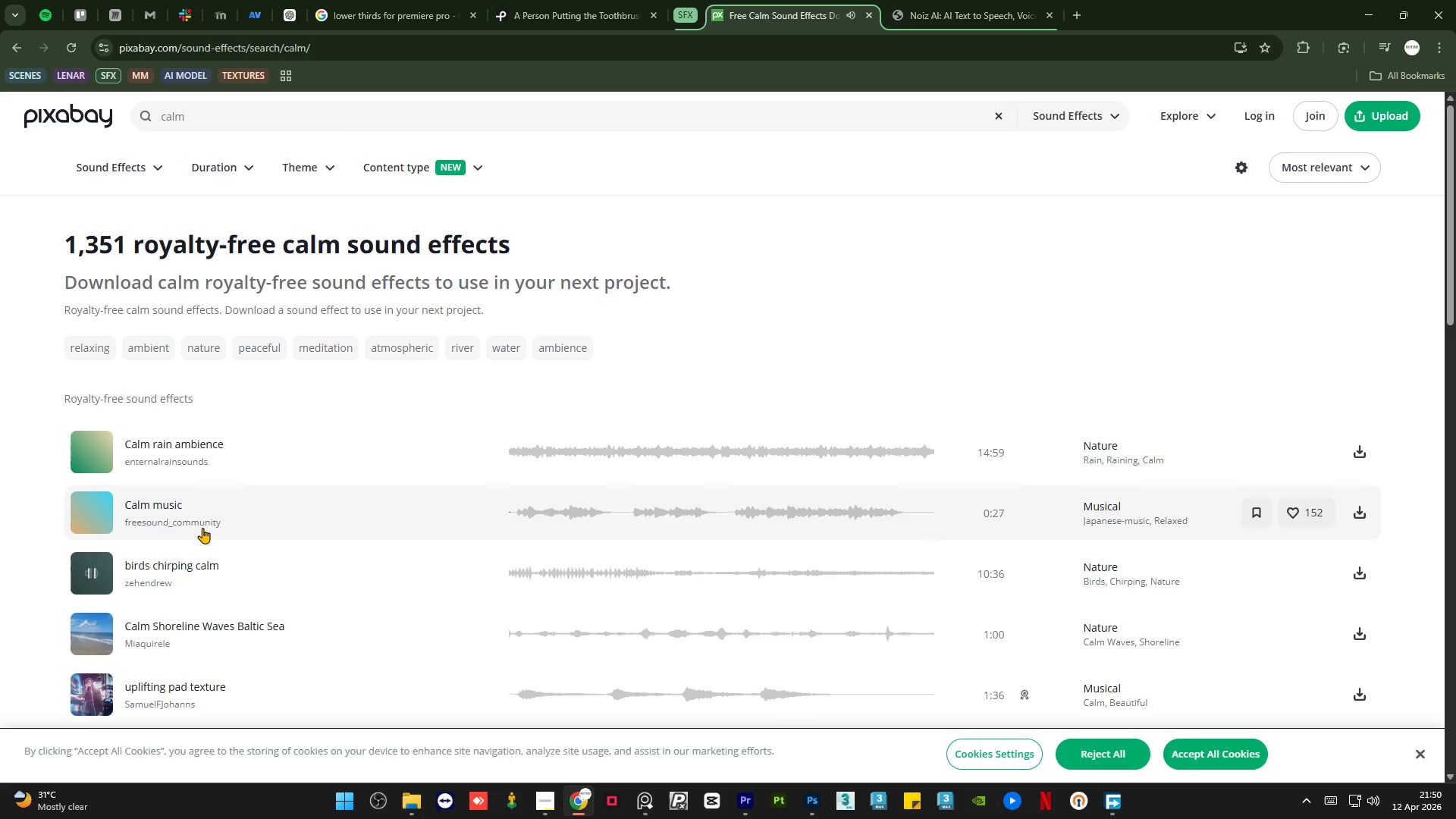 
scroll: coordinate [242, 516], scroll_direction: down, amount: 1.0
 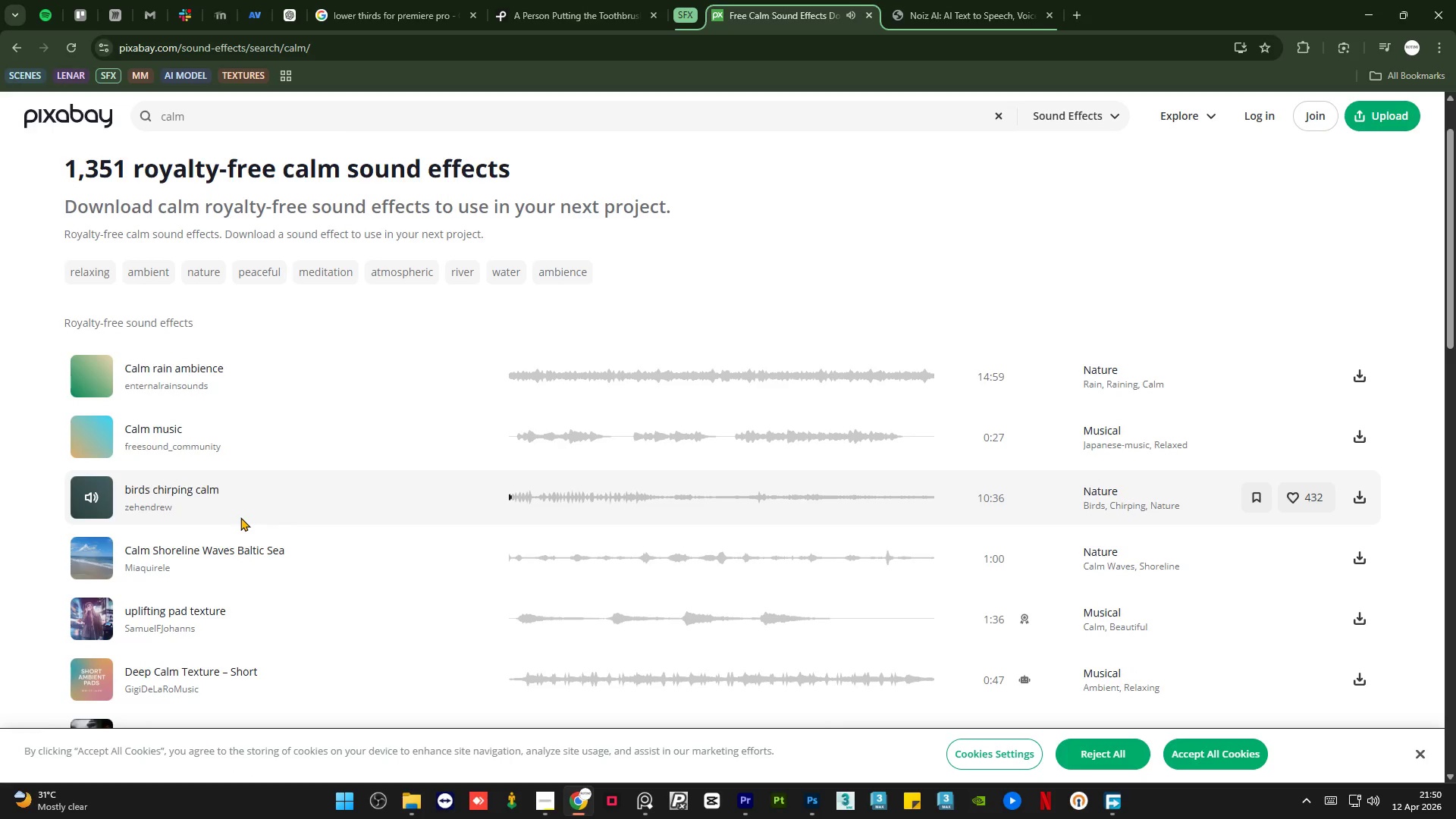 
wait(5.61)
 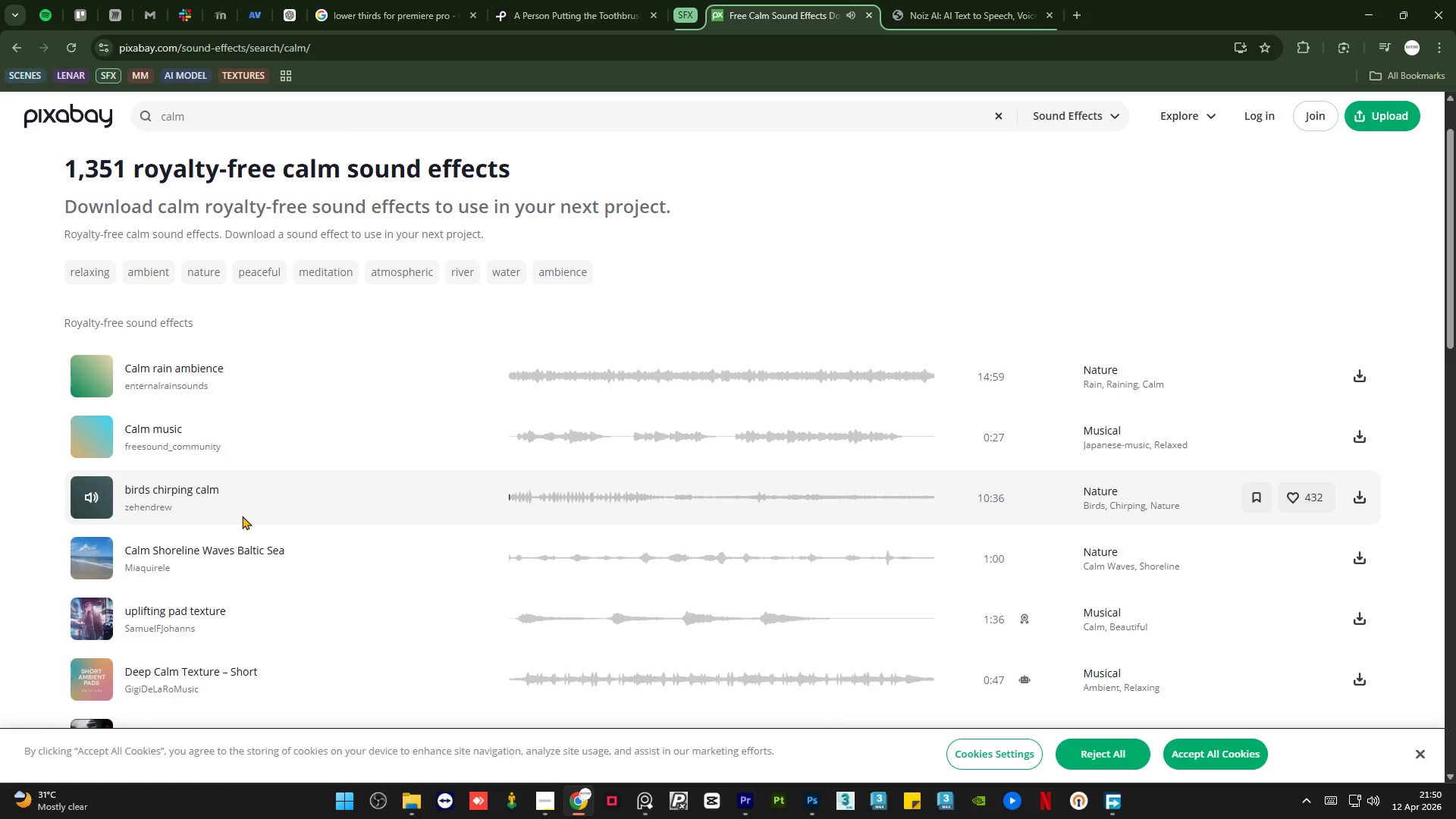 
left_click([623, 504])
 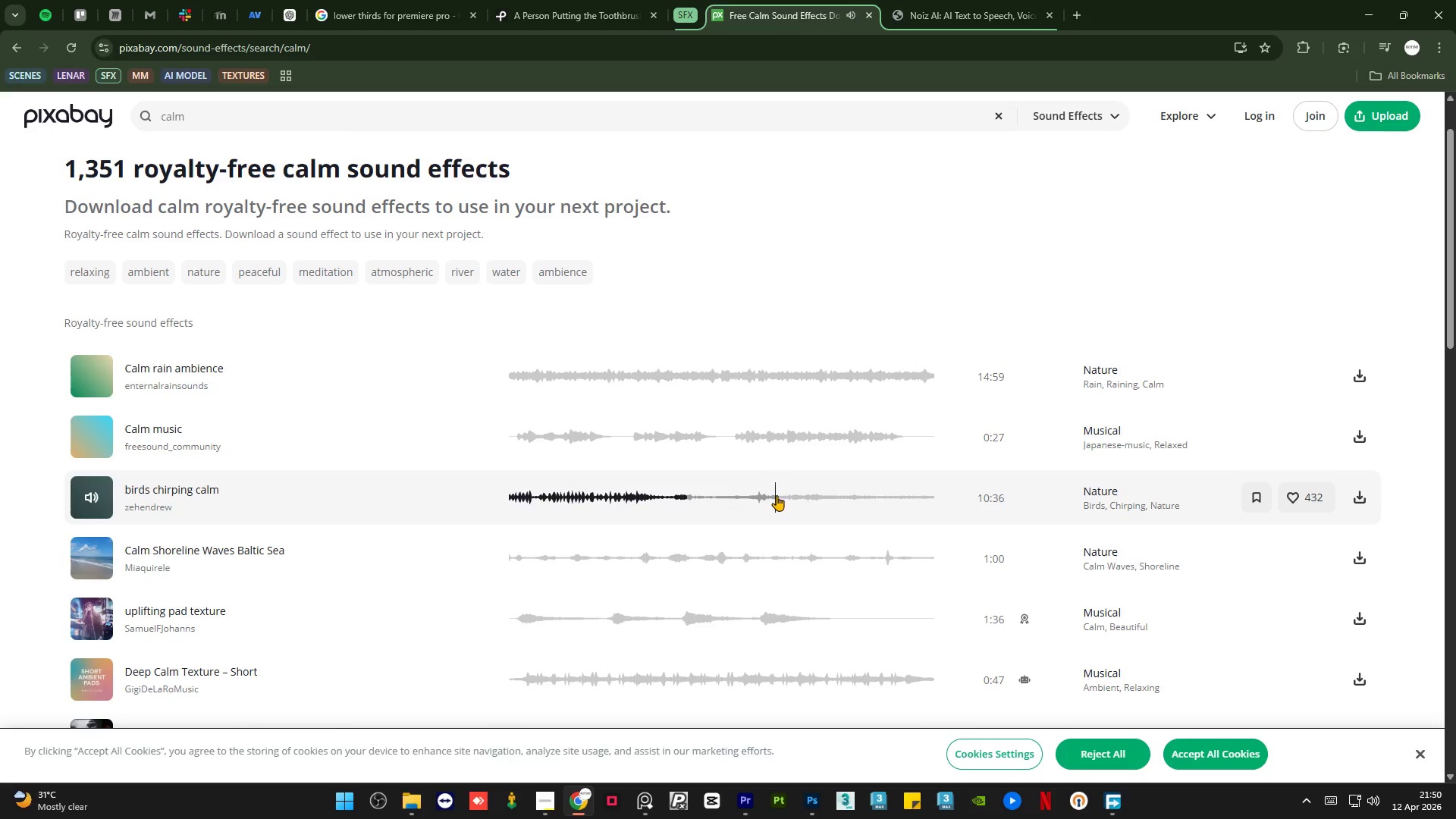 
wait(5.38)
 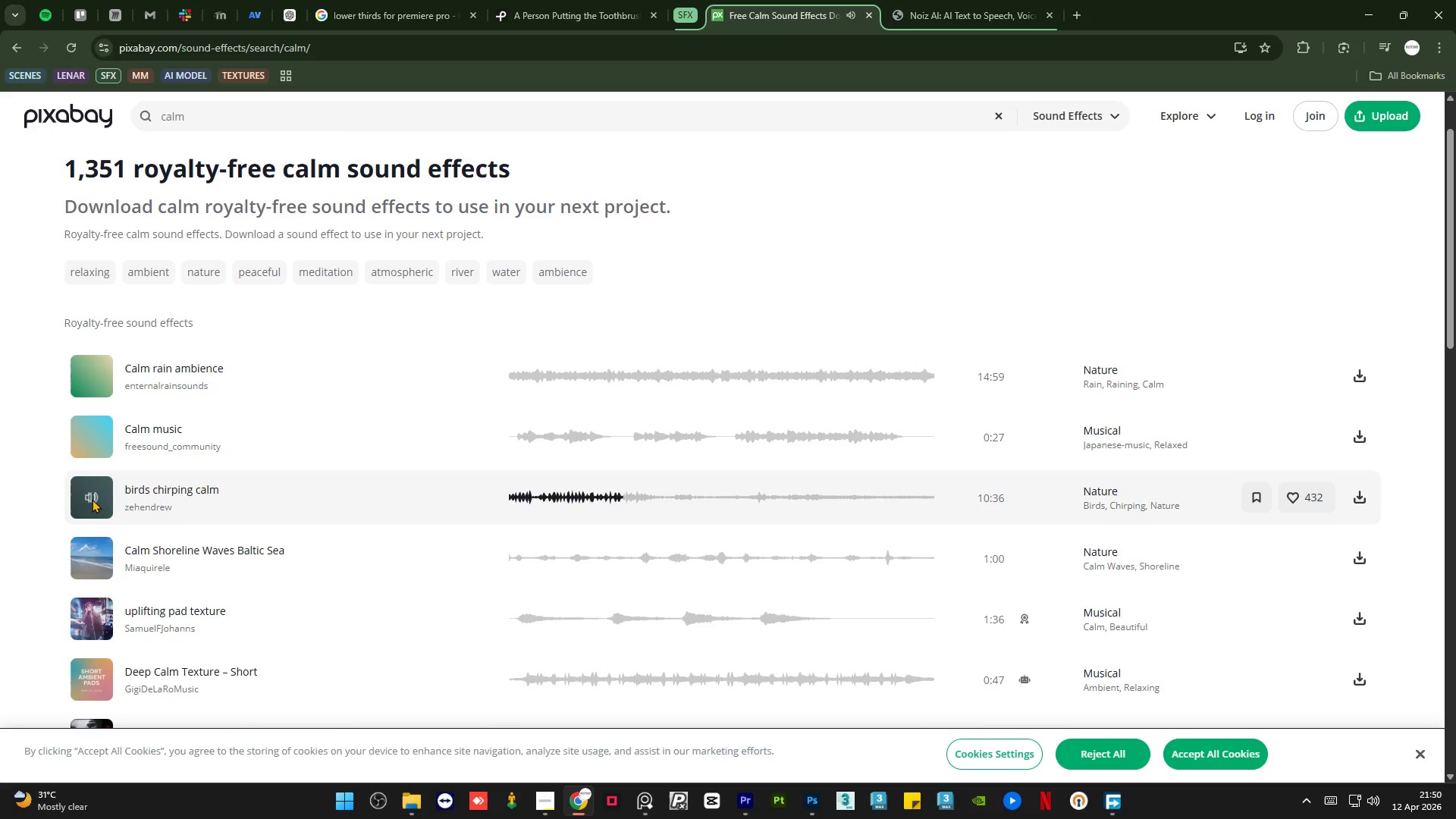 
left_click([830, 497])
 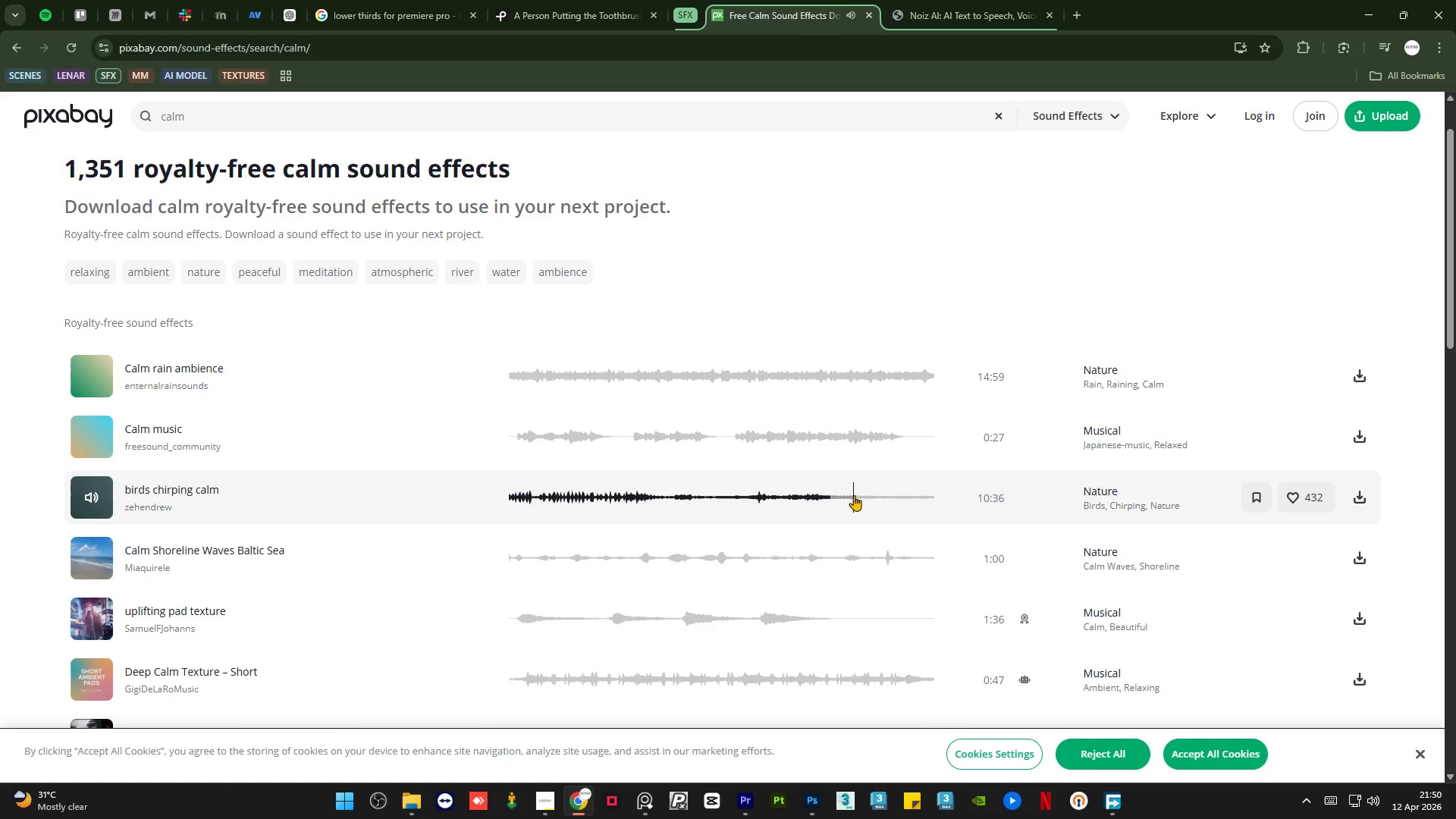 
left_click([854, 495])
 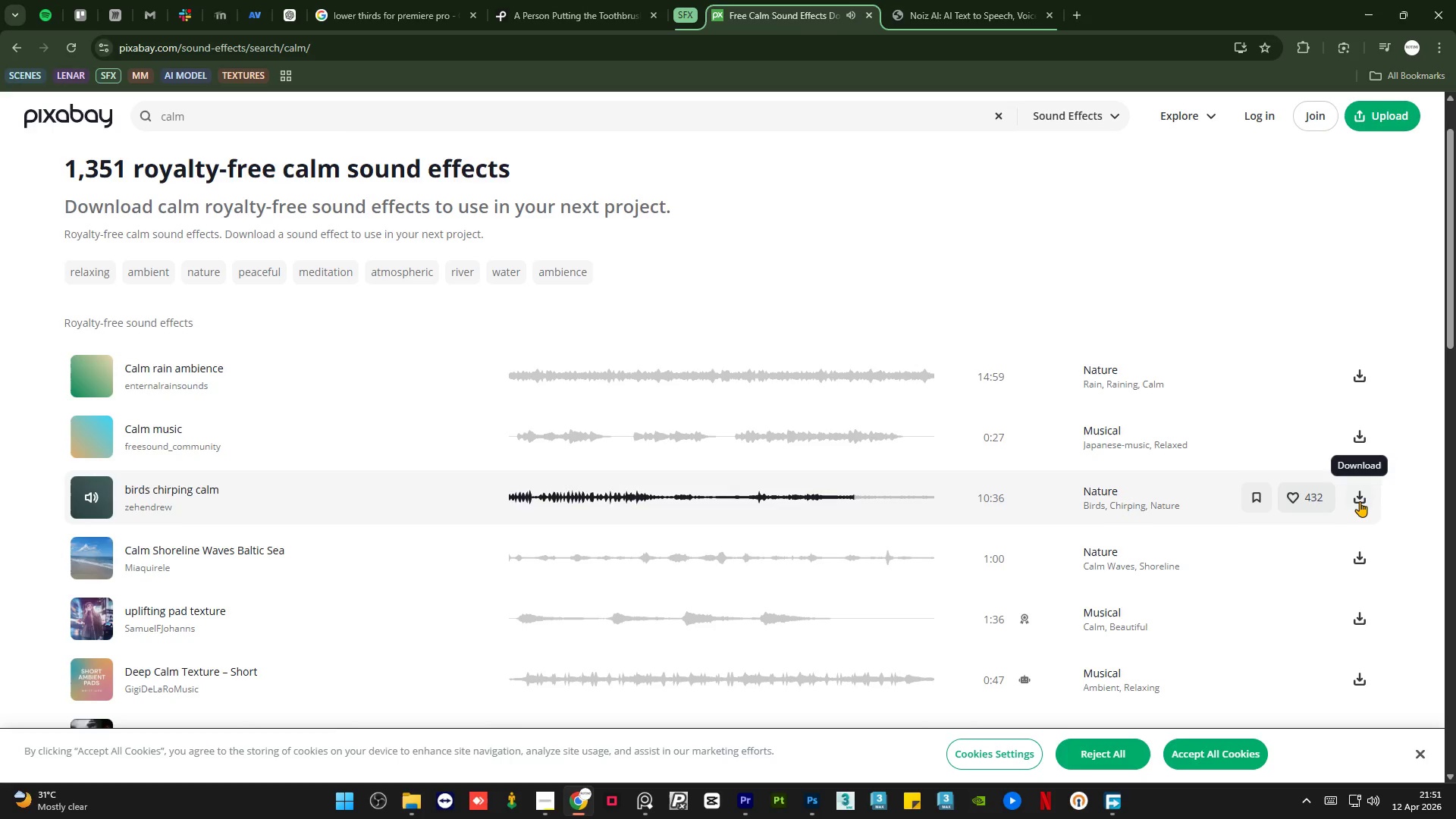 
left_click([1360, 501])
 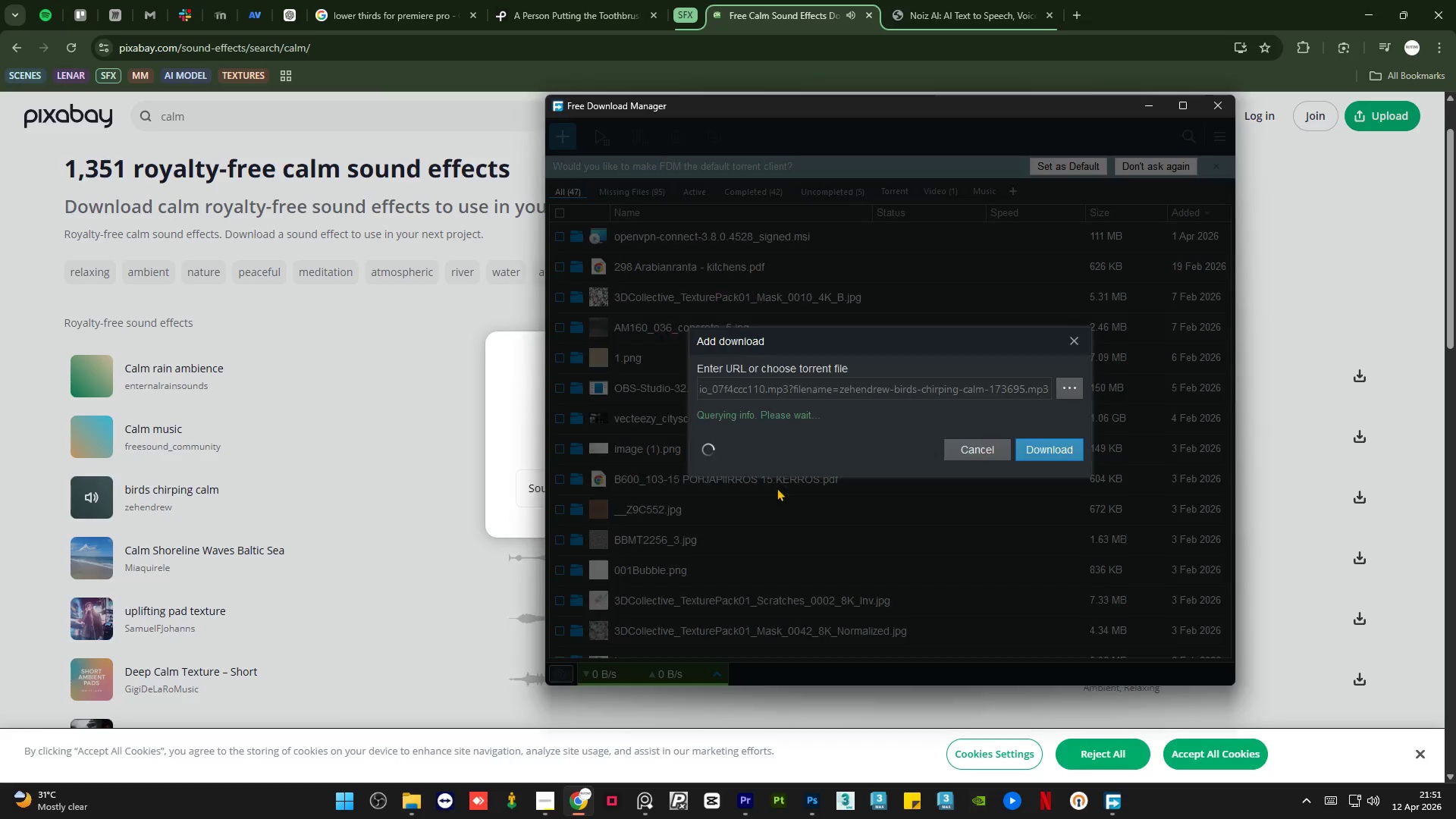 
left_click([1049, 476])
 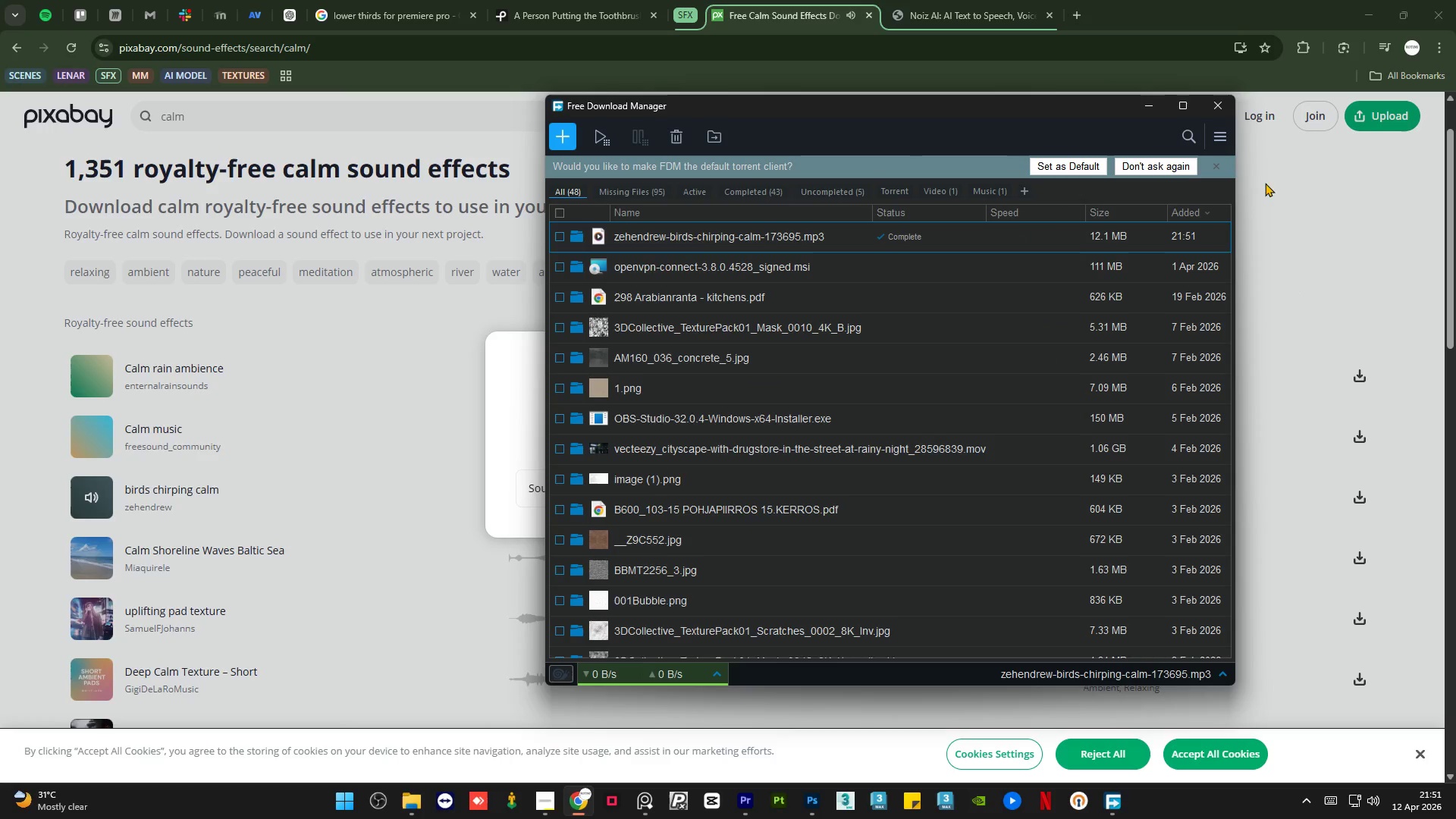 
left_click([1225, 113])
 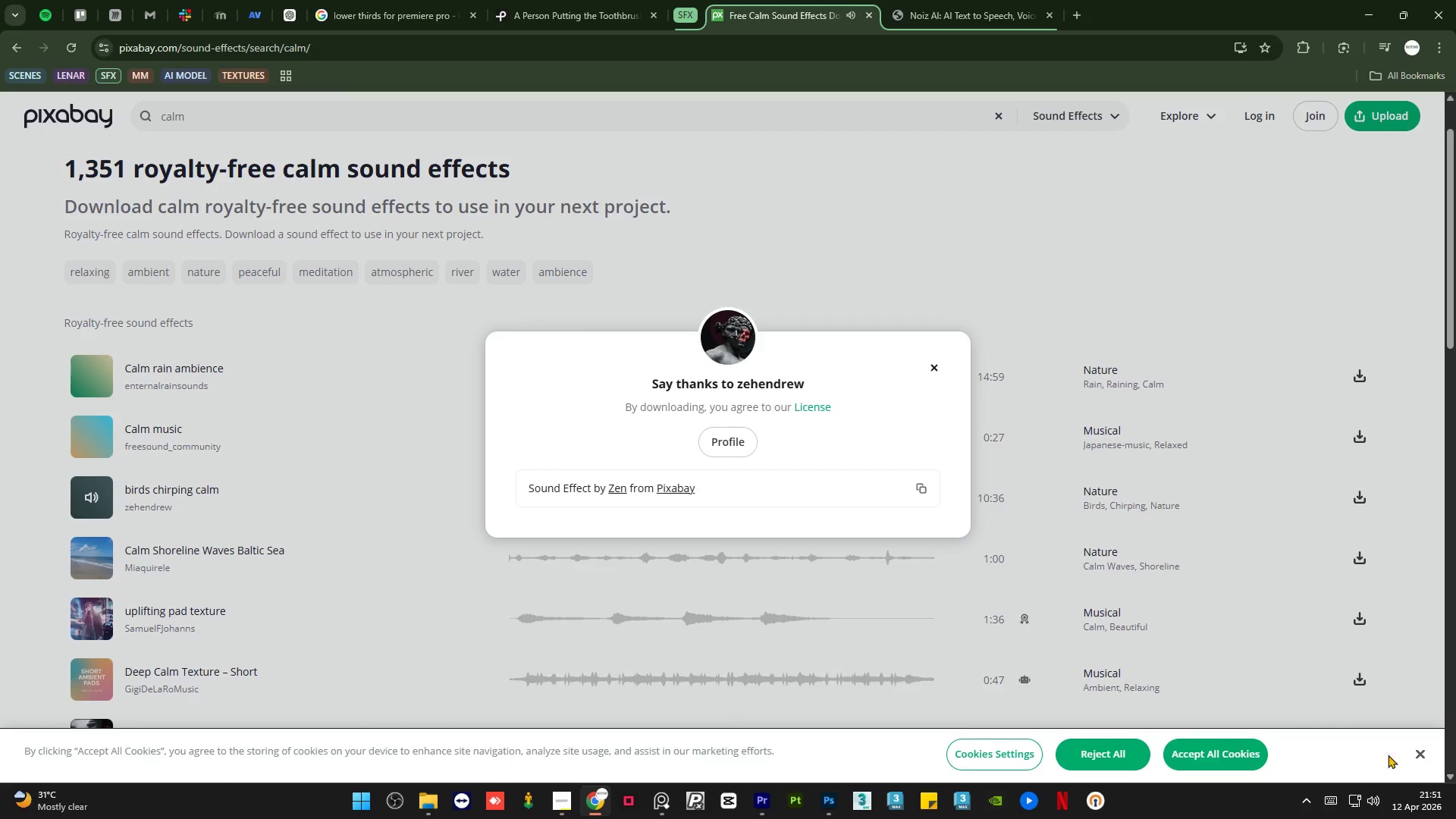 
left_click([1422, 755])
 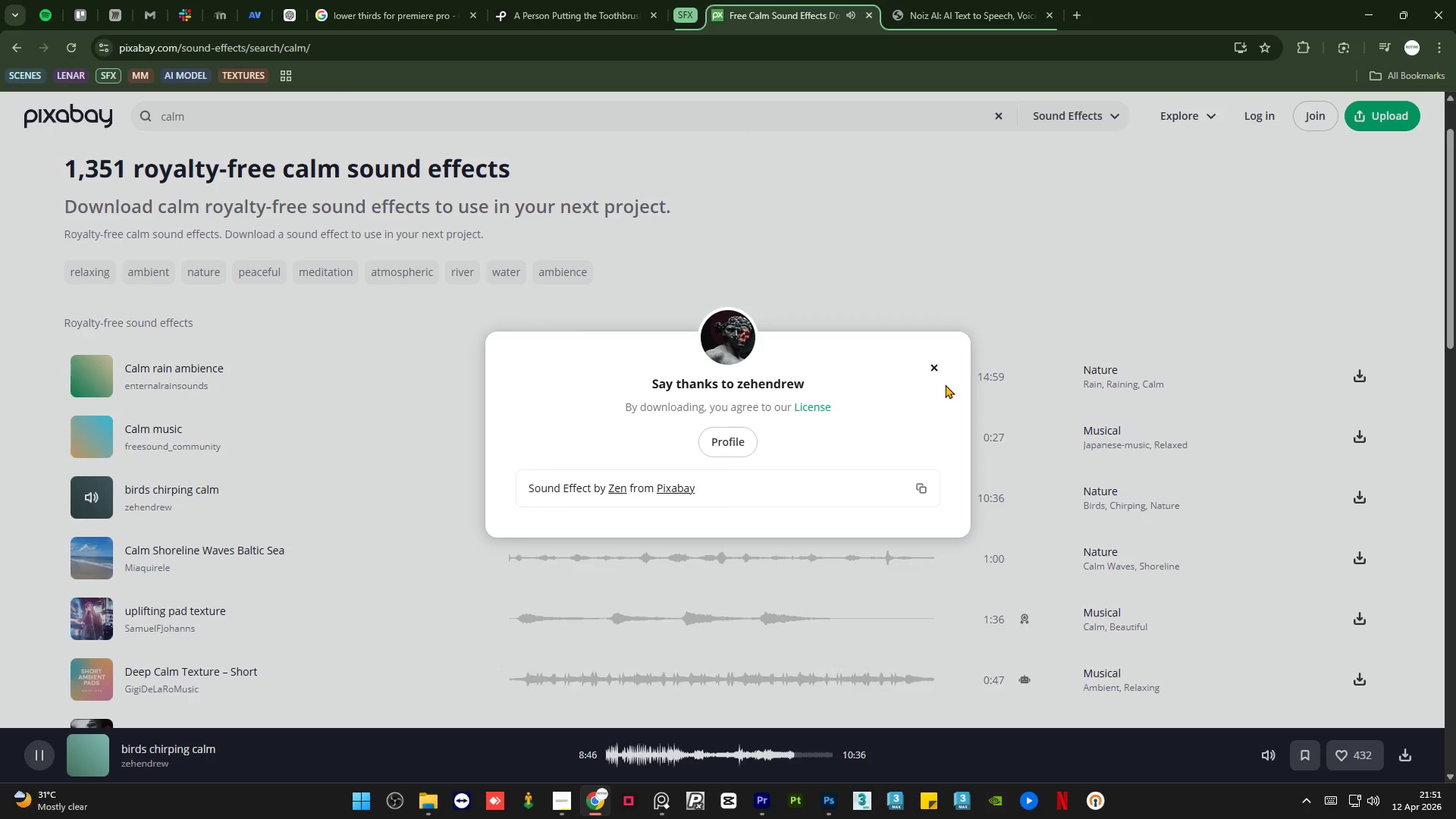 
left_click([934, 366])
 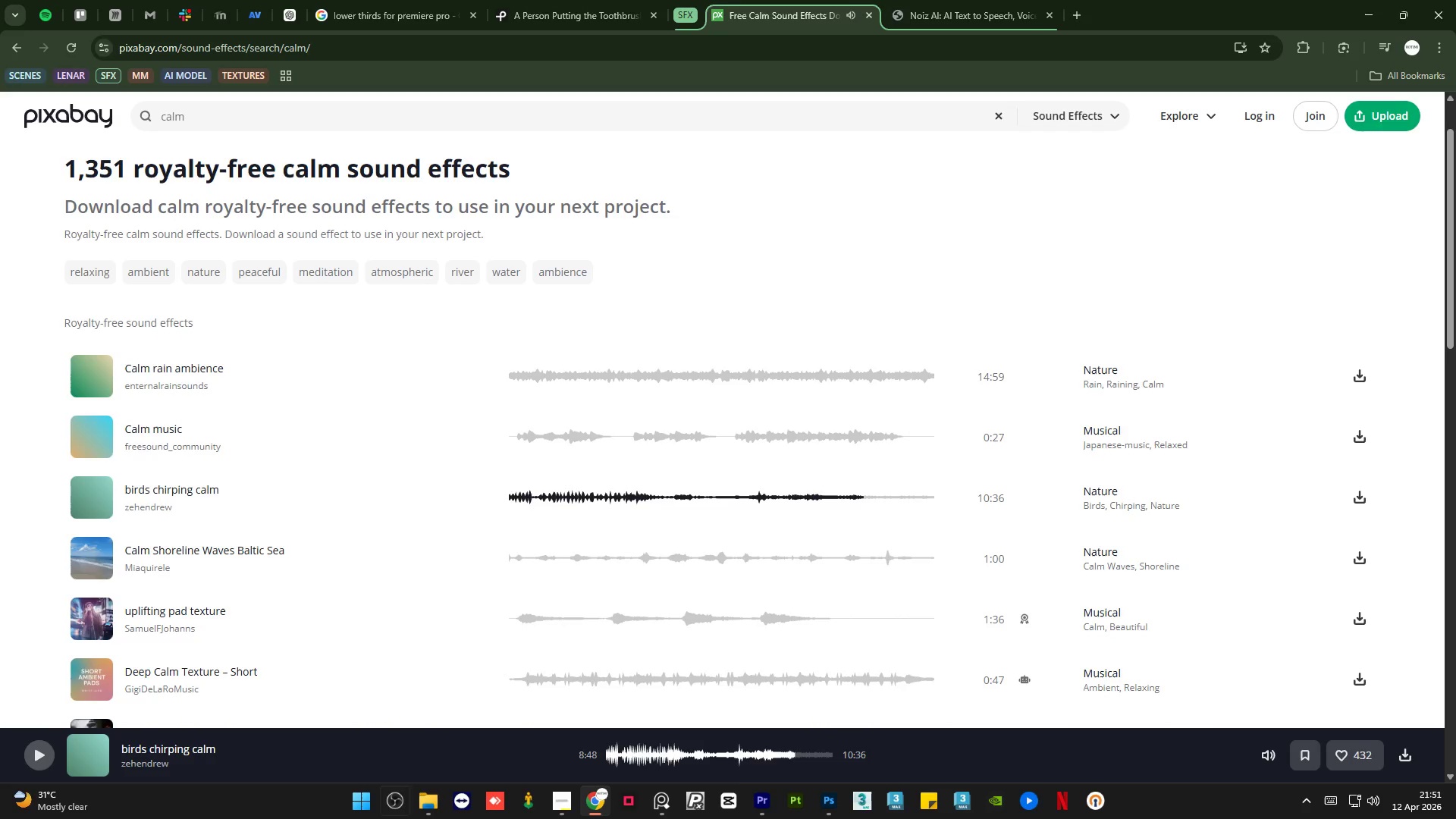 
left_click([765, 805])
 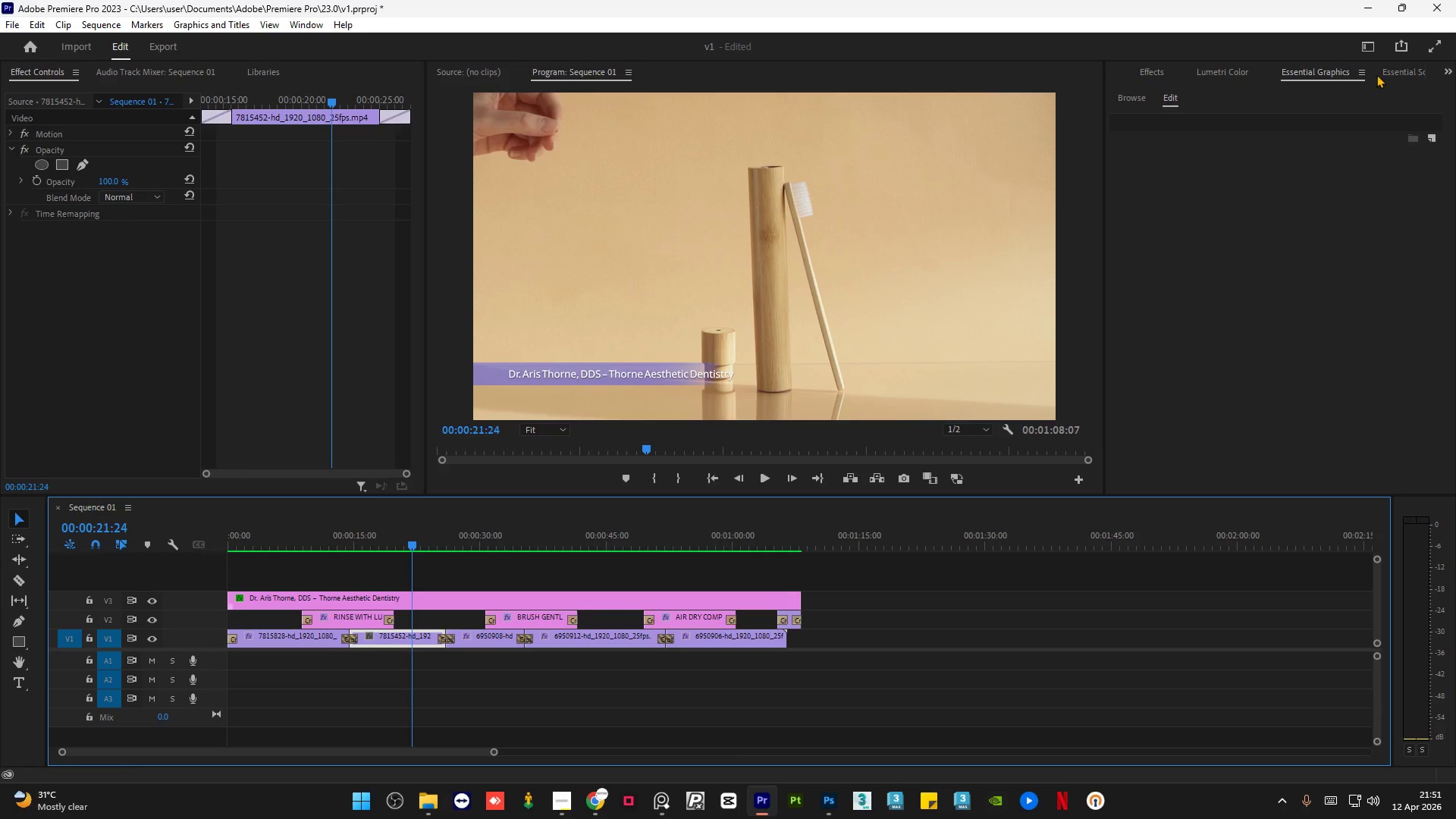 
left_click([1445, 72])
 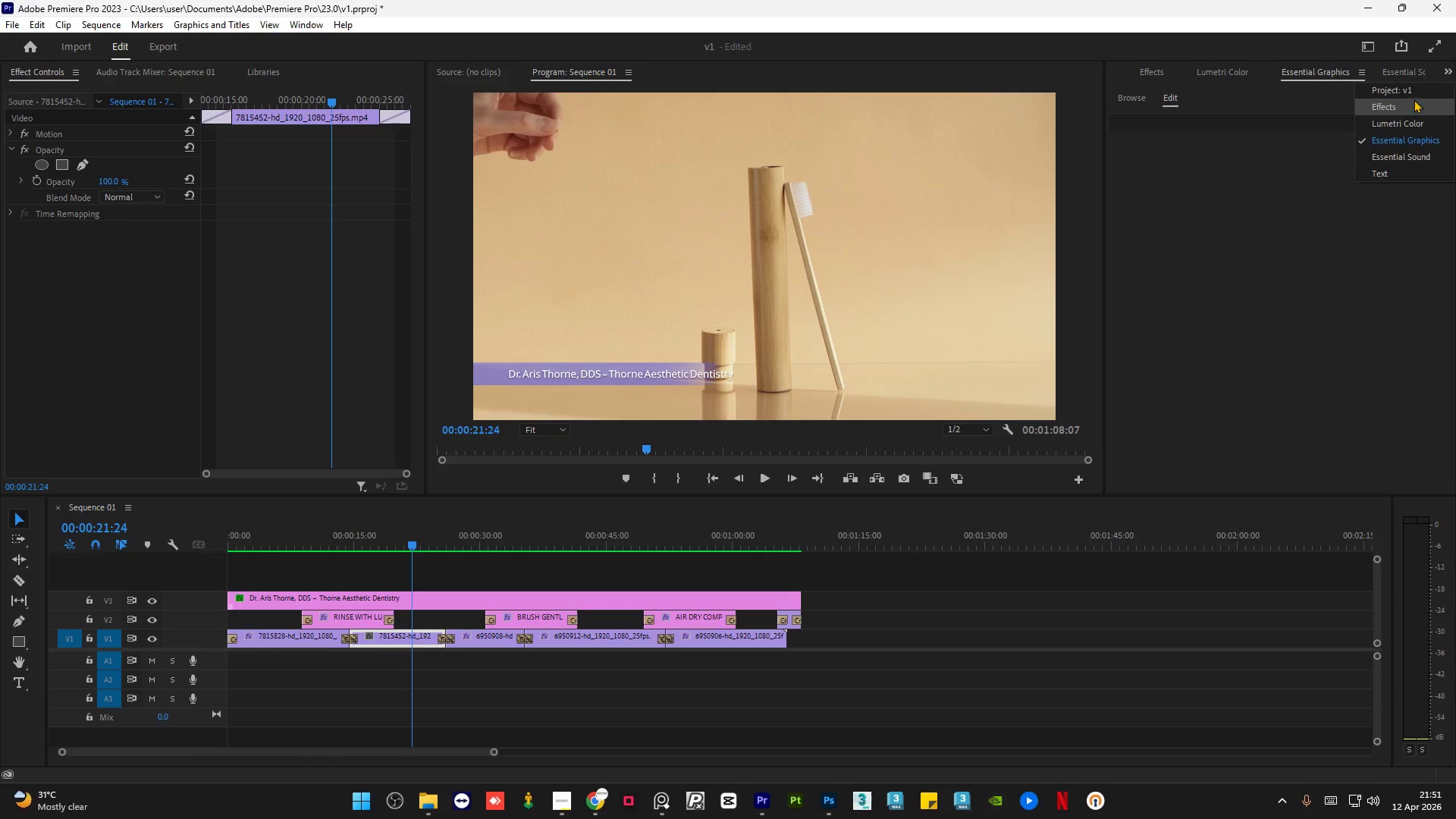 
left_click([1414, 96])
 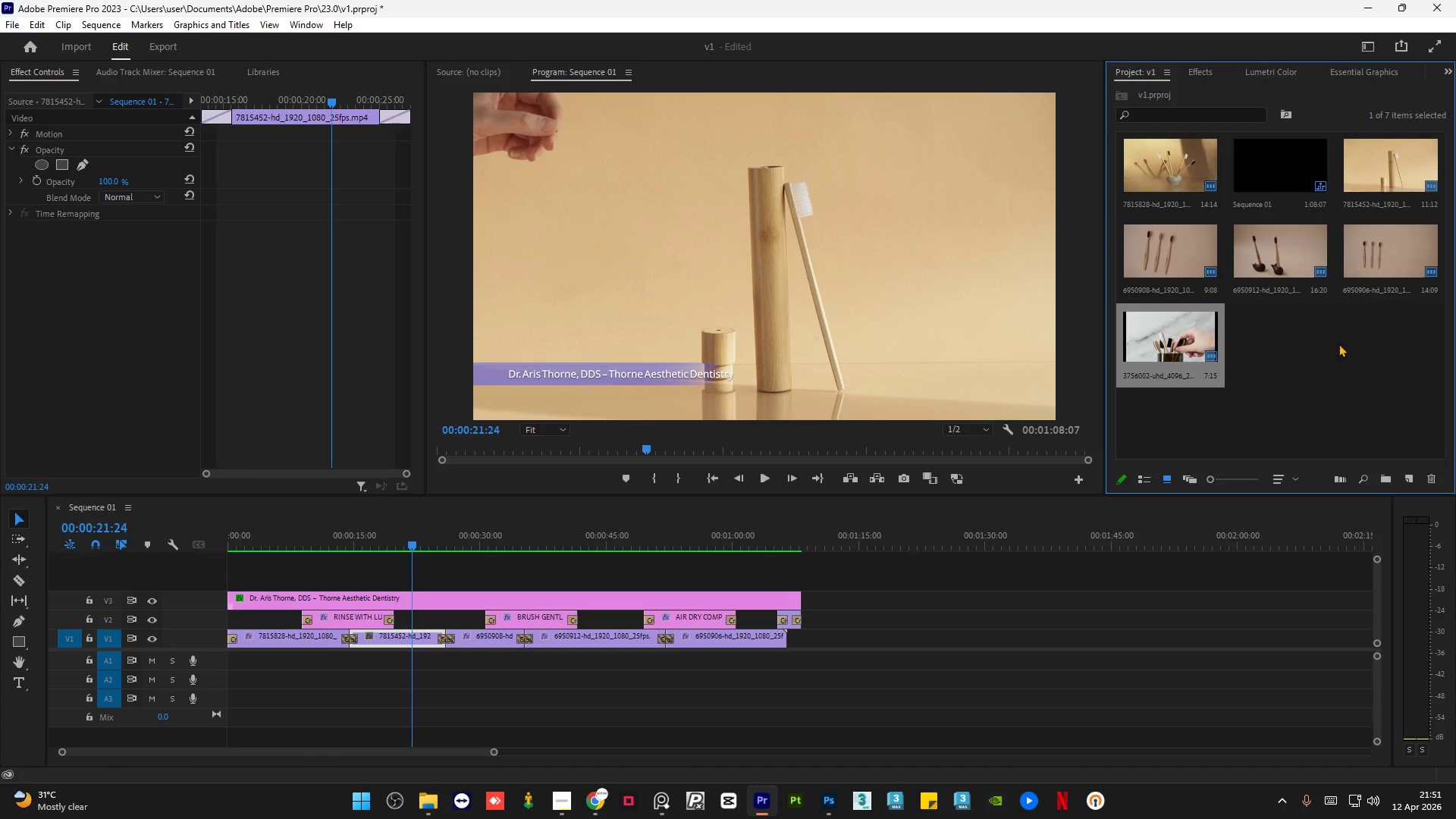 
left_click([1337, 373])
 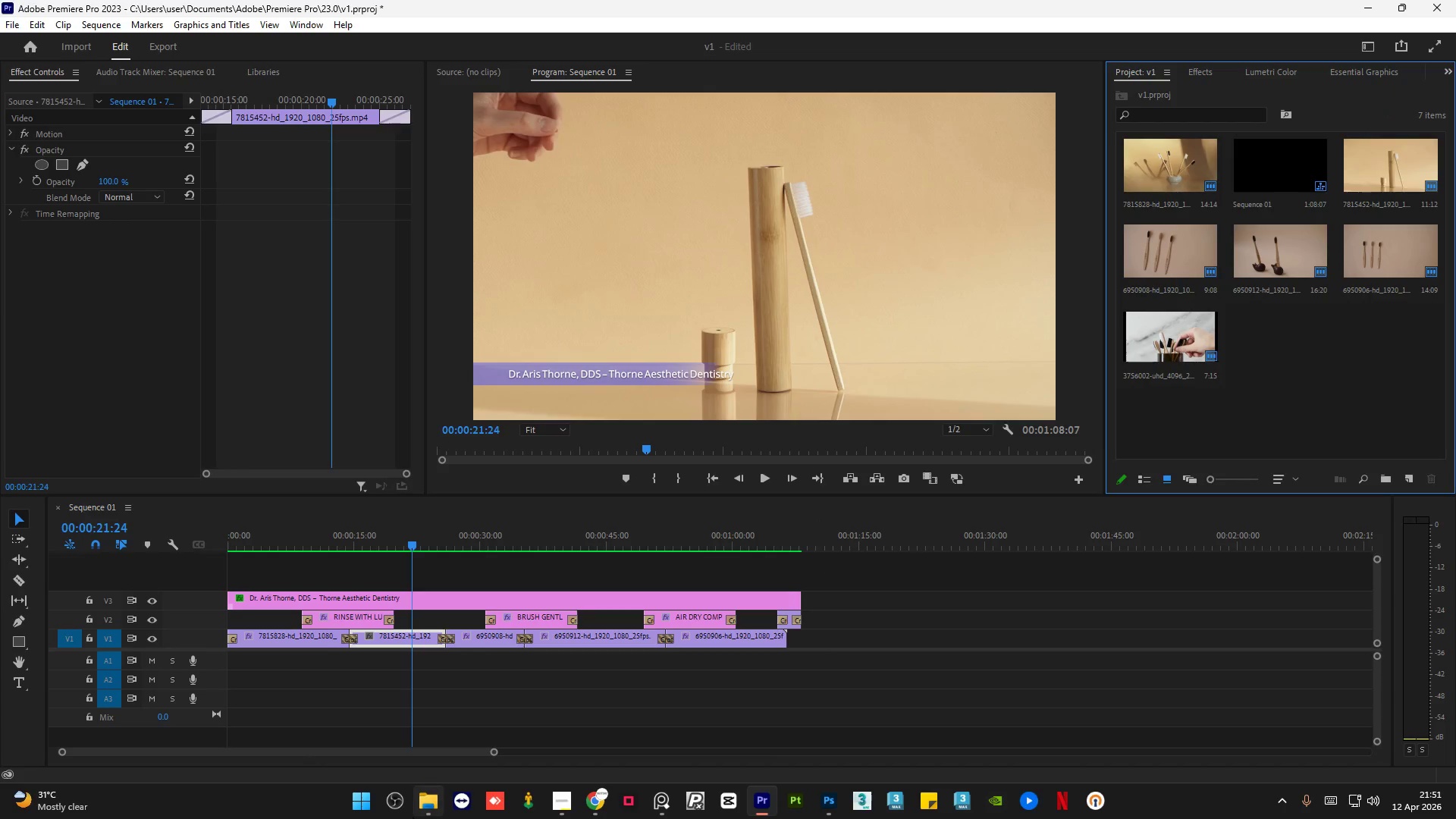 
left_click([425, 814])
 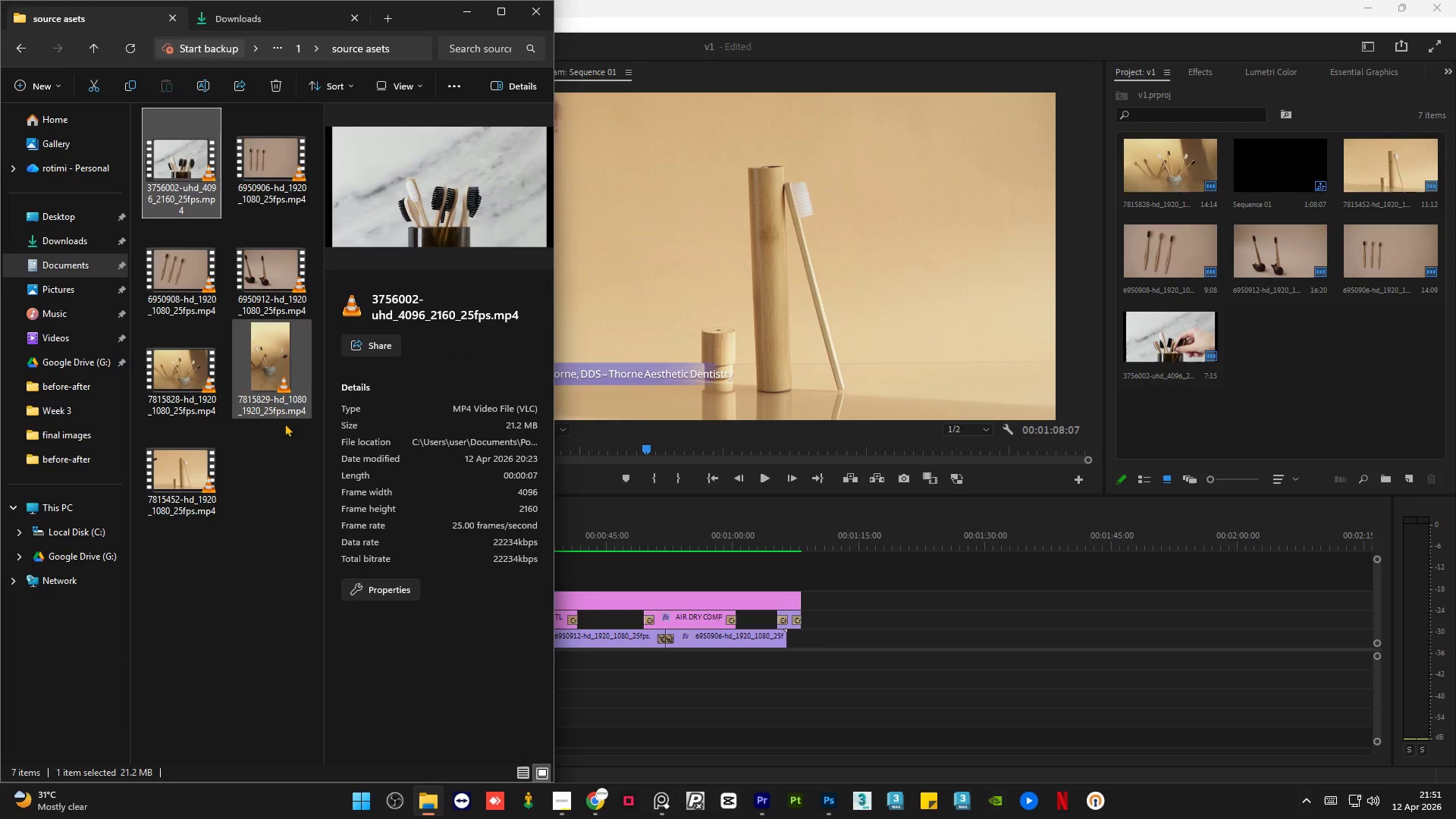 
left_click([283, 630])
 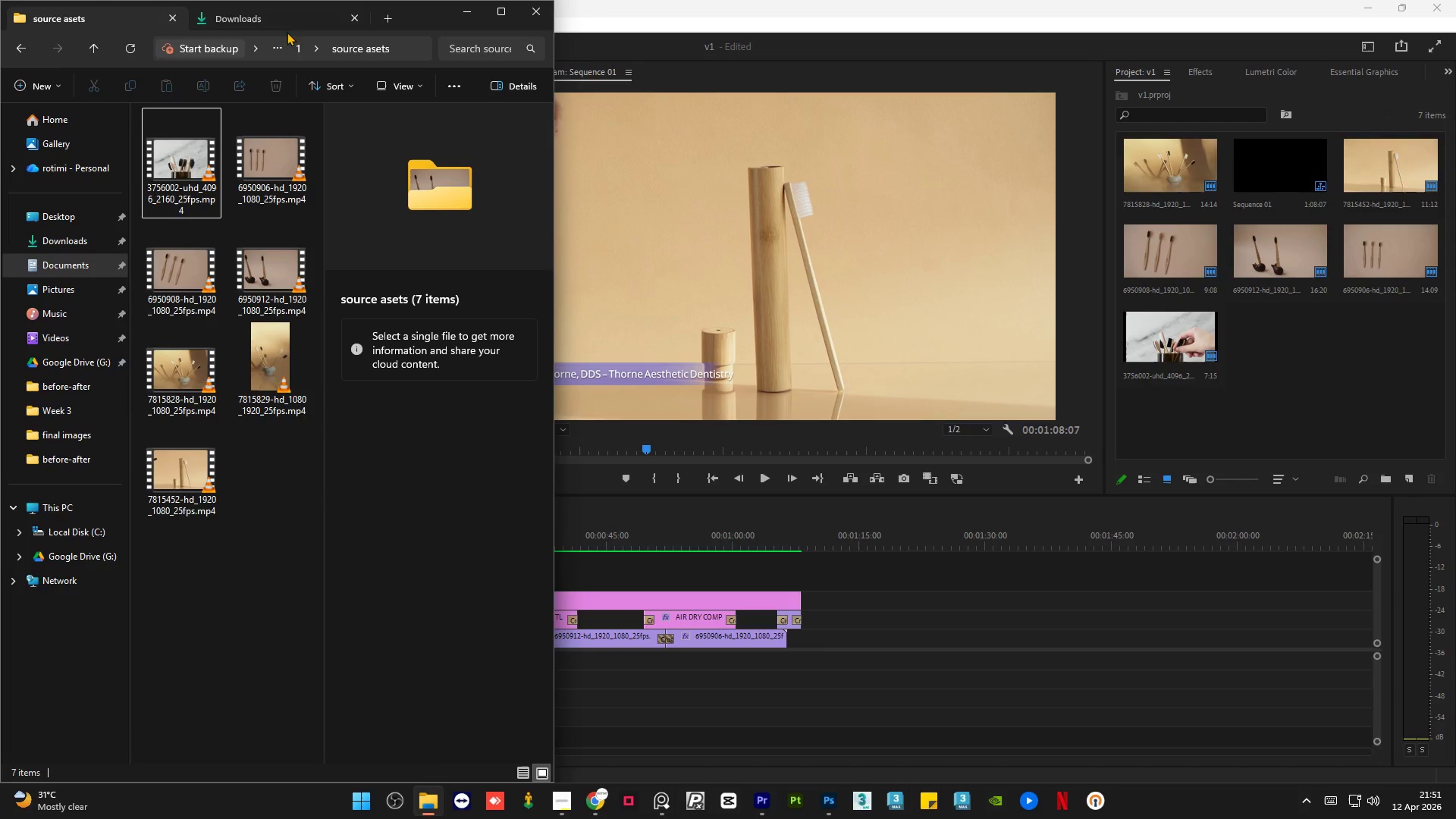 
left_click([261, 11])
 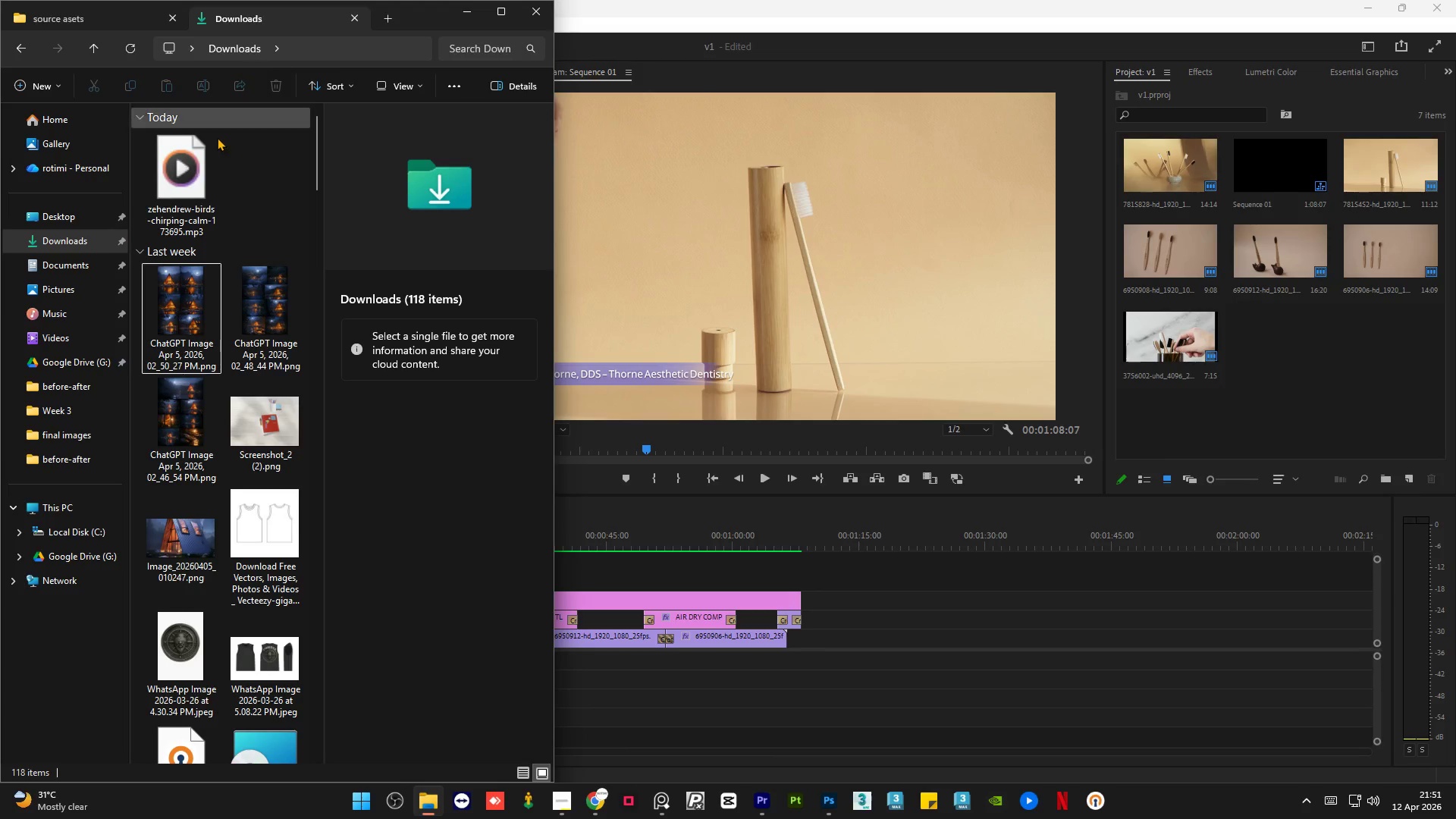 
left_click([166, 198])
 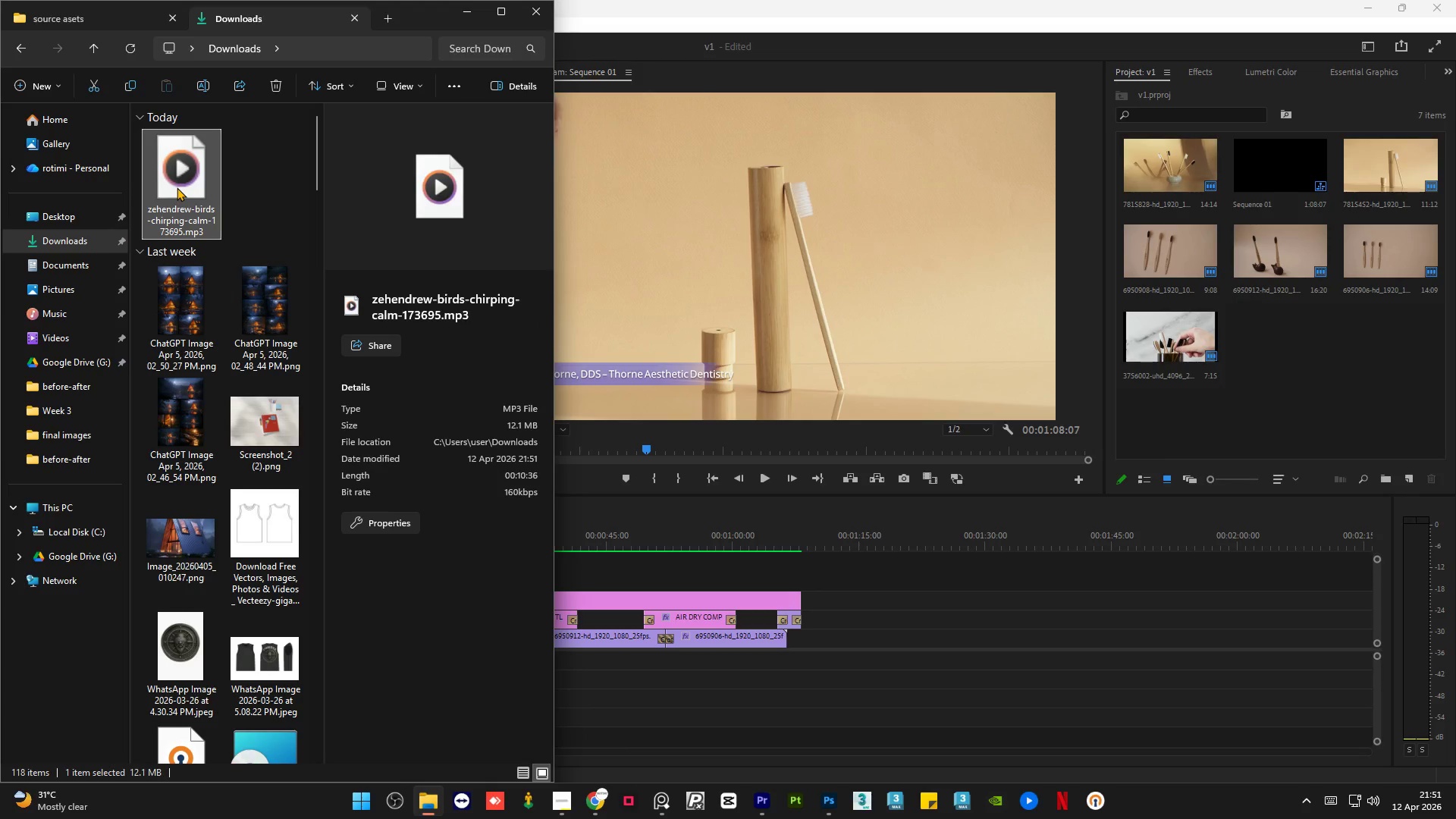 
left_click_drag(start_coordinate=[177, 187], to_coordinate=[247, 512])
 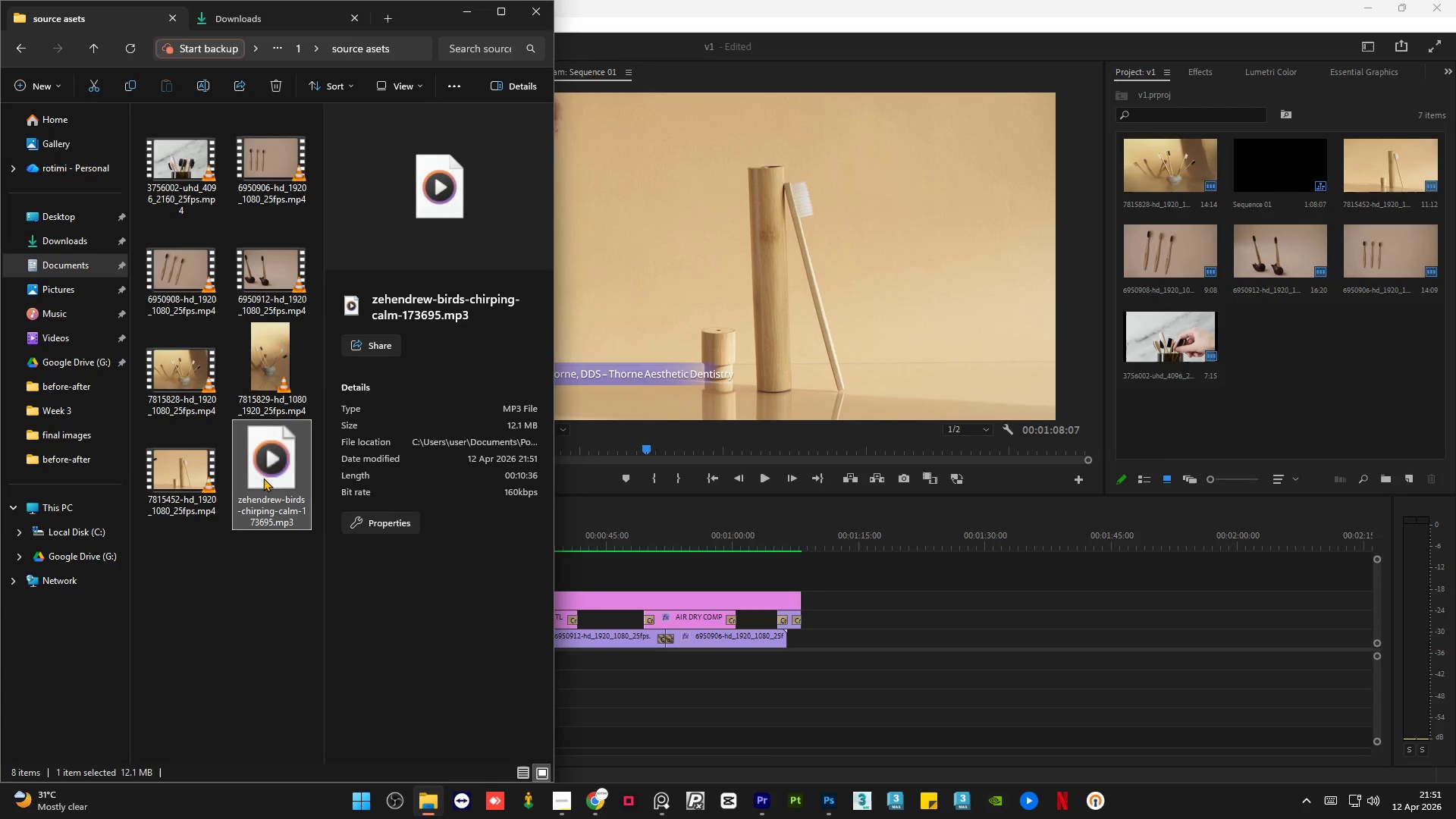 
left_click_drag(start_coordinate=[262, 465], to_coordinate=[599, 664])
 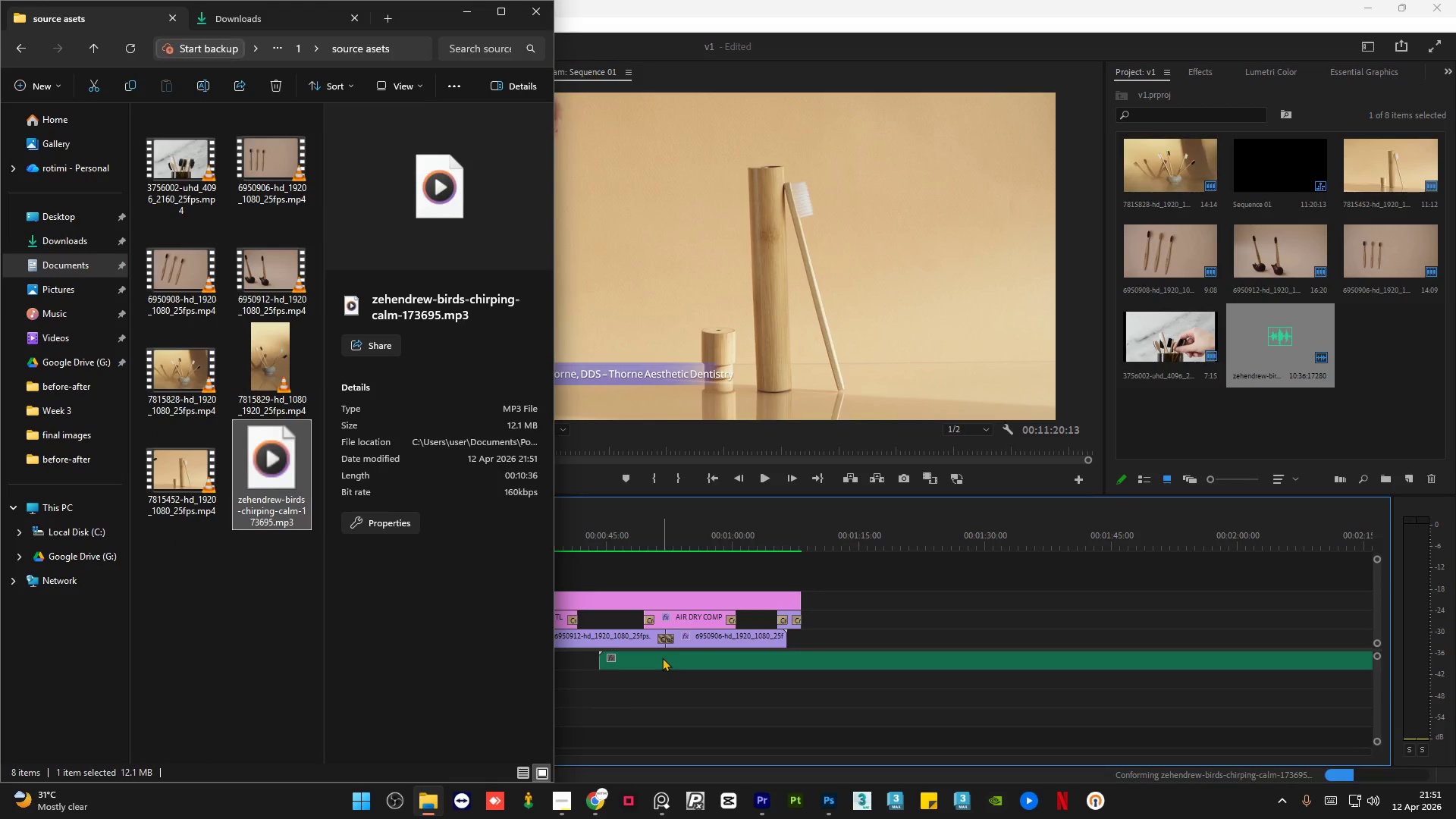 
left_click([658, 661])
 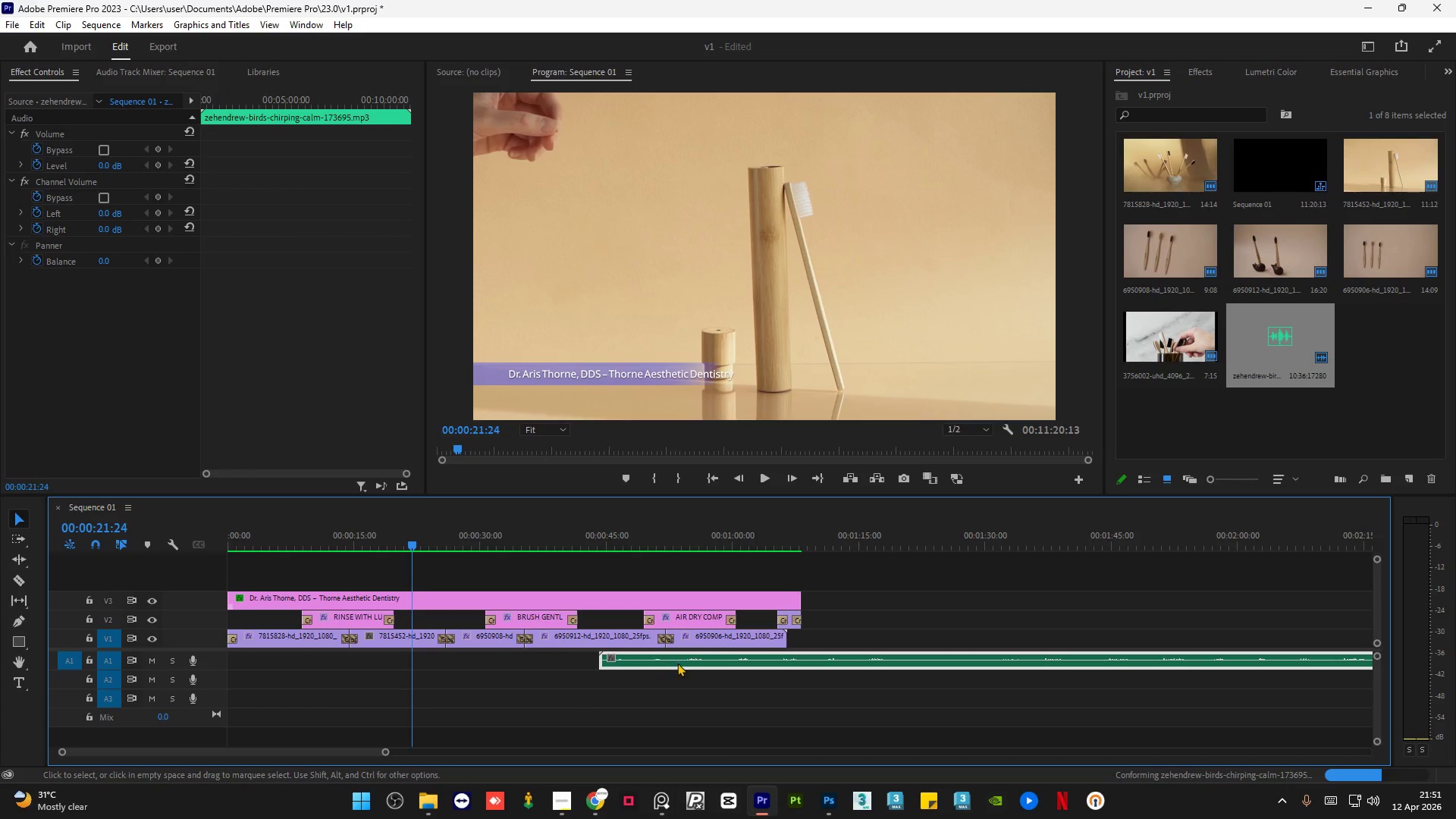 
left_click_drag(start_coordinate=[679, 663], to_coordinate=[312, 664])
 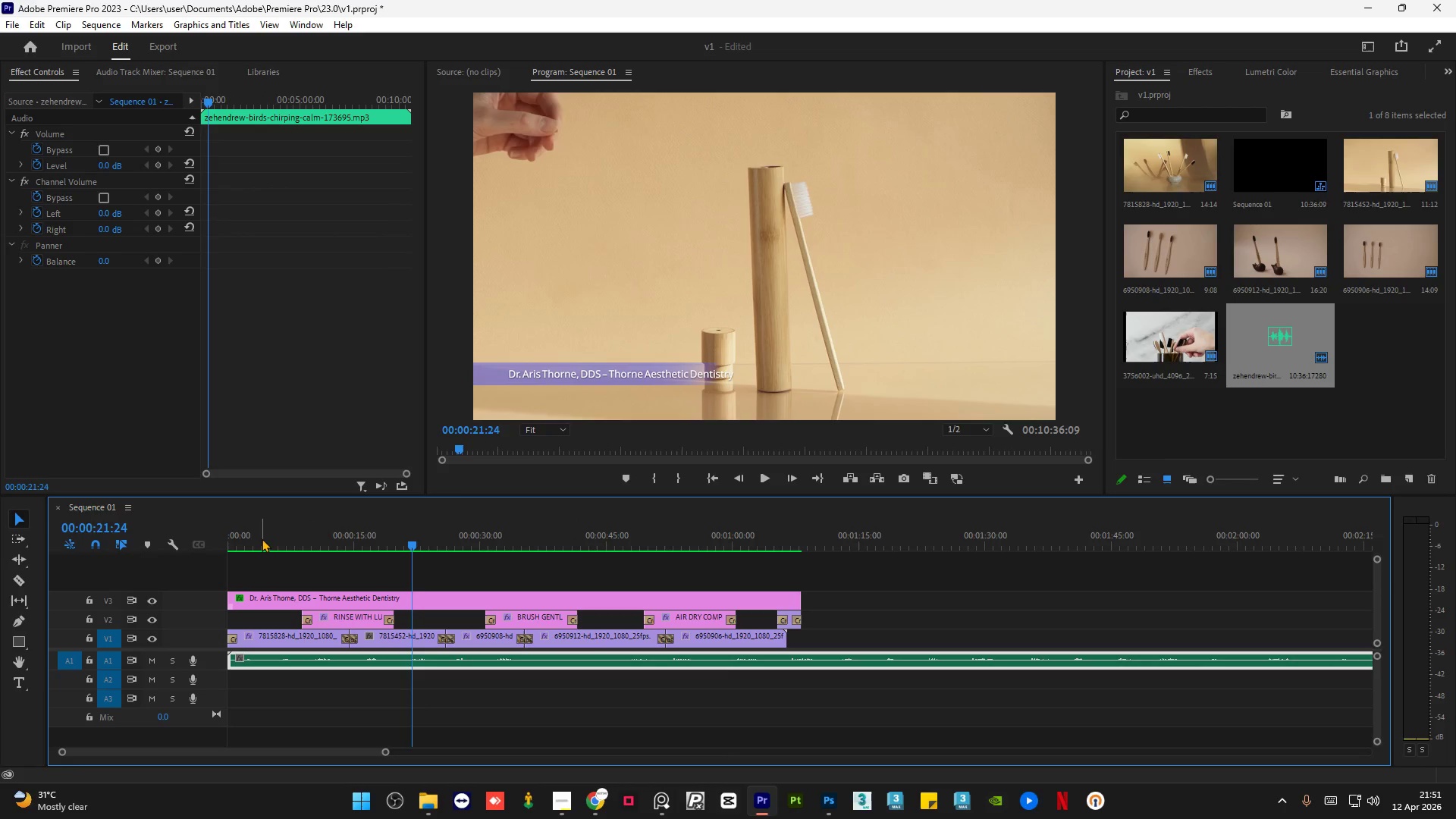 
left_click_drag(start_coordinate=[256, 543], to_coordinate=[177, 550])
 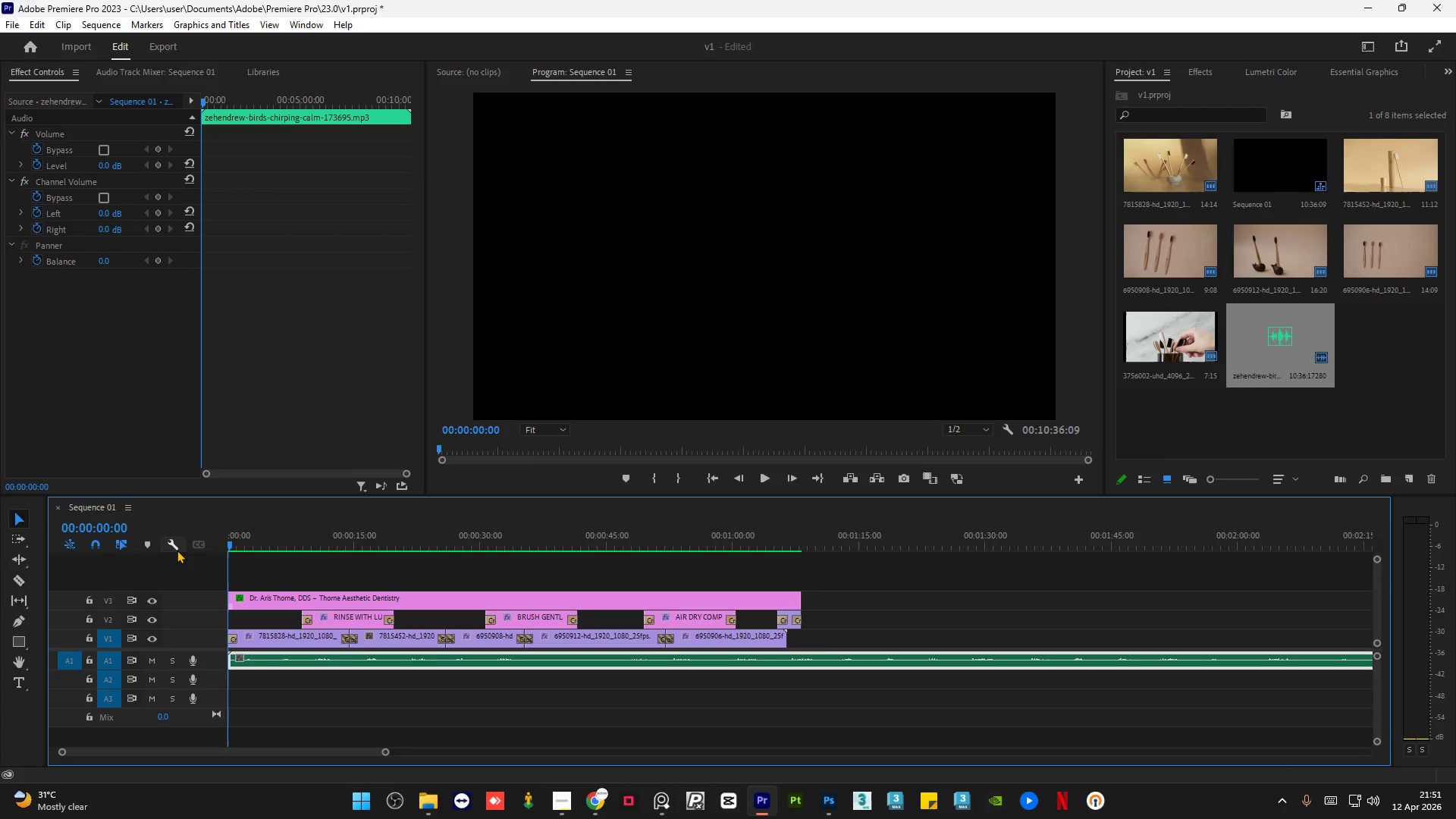 
key(Space)
 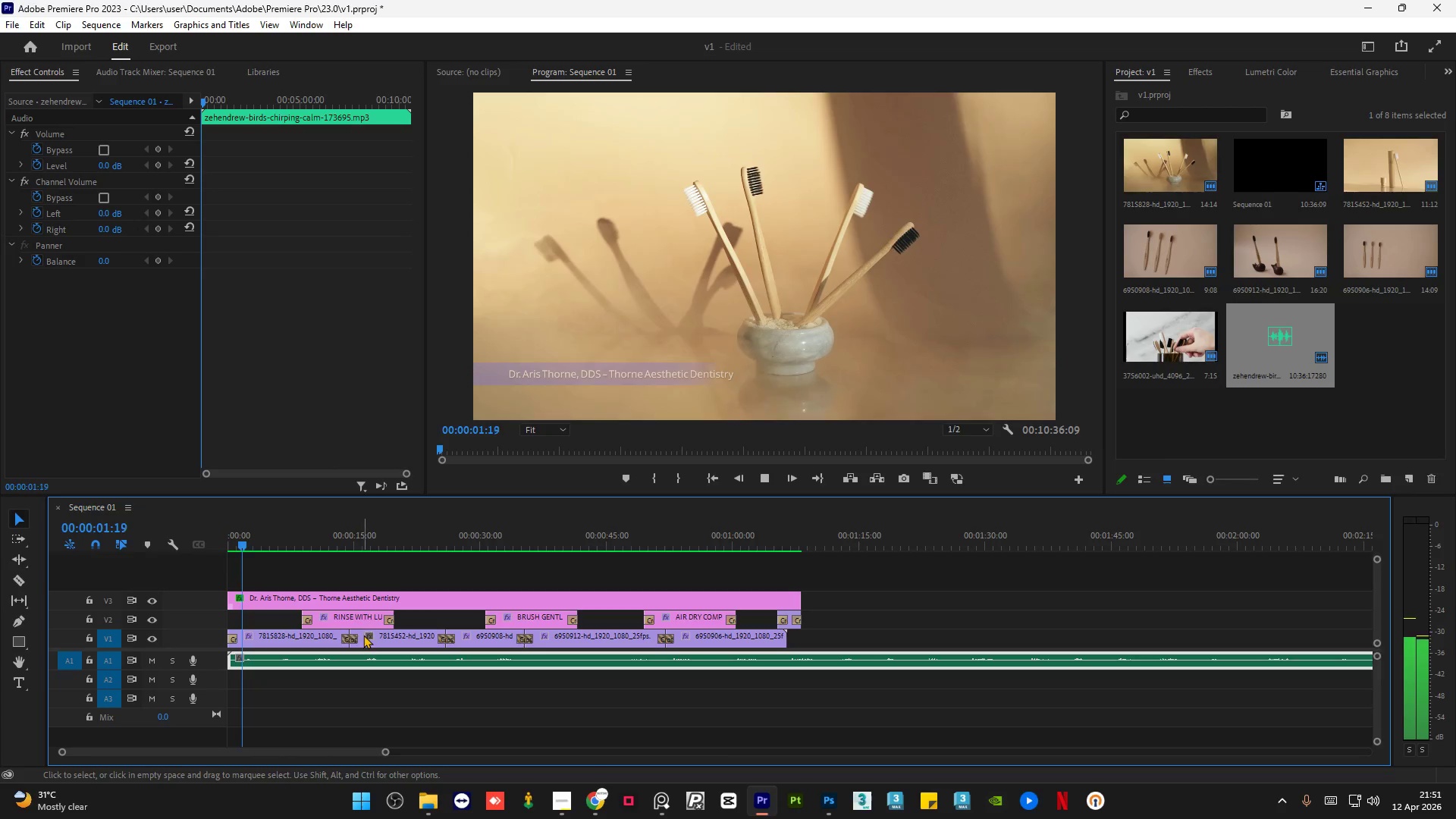 
double_click([357, 657])
 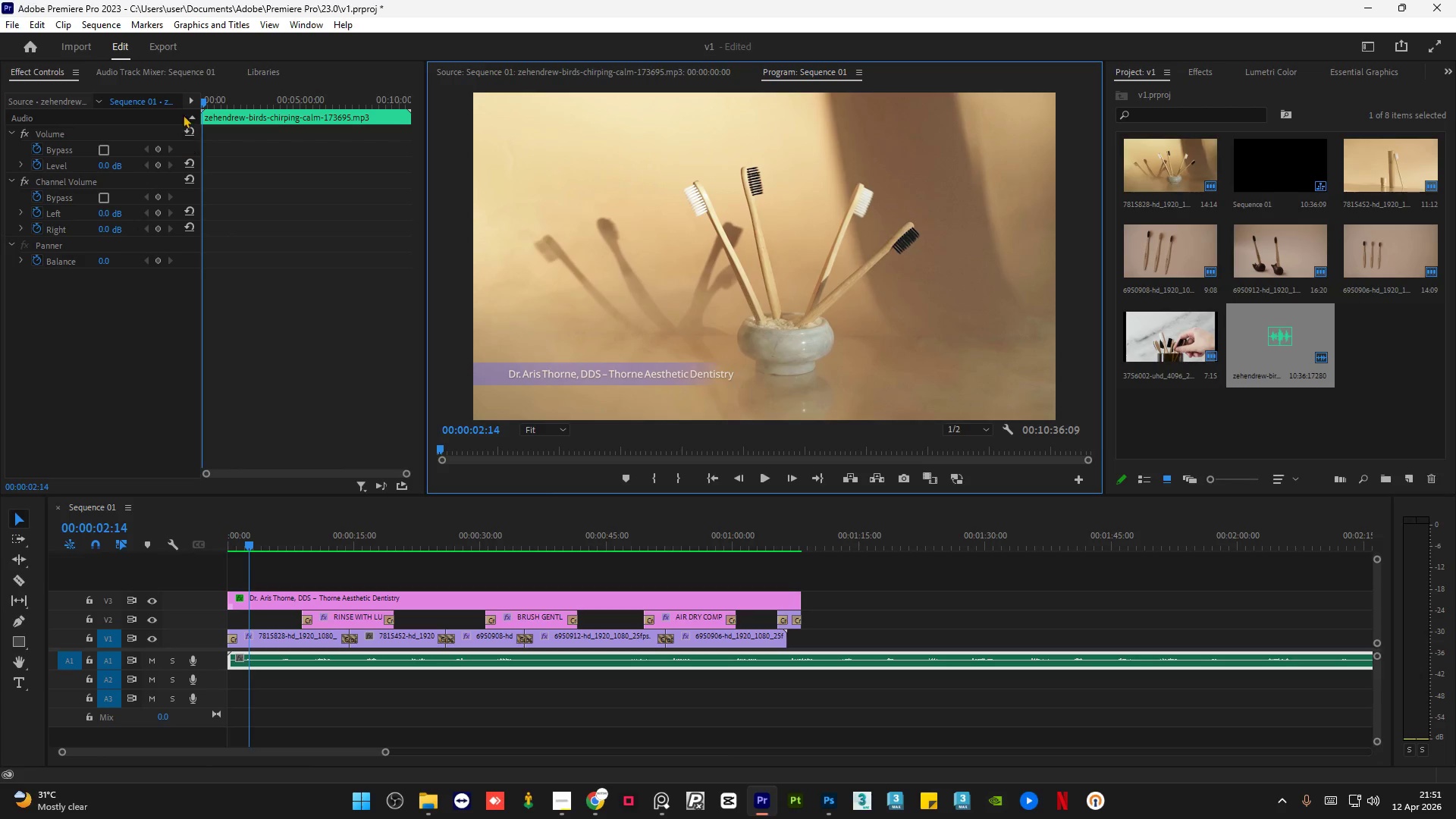 
left_click([177, 70])
 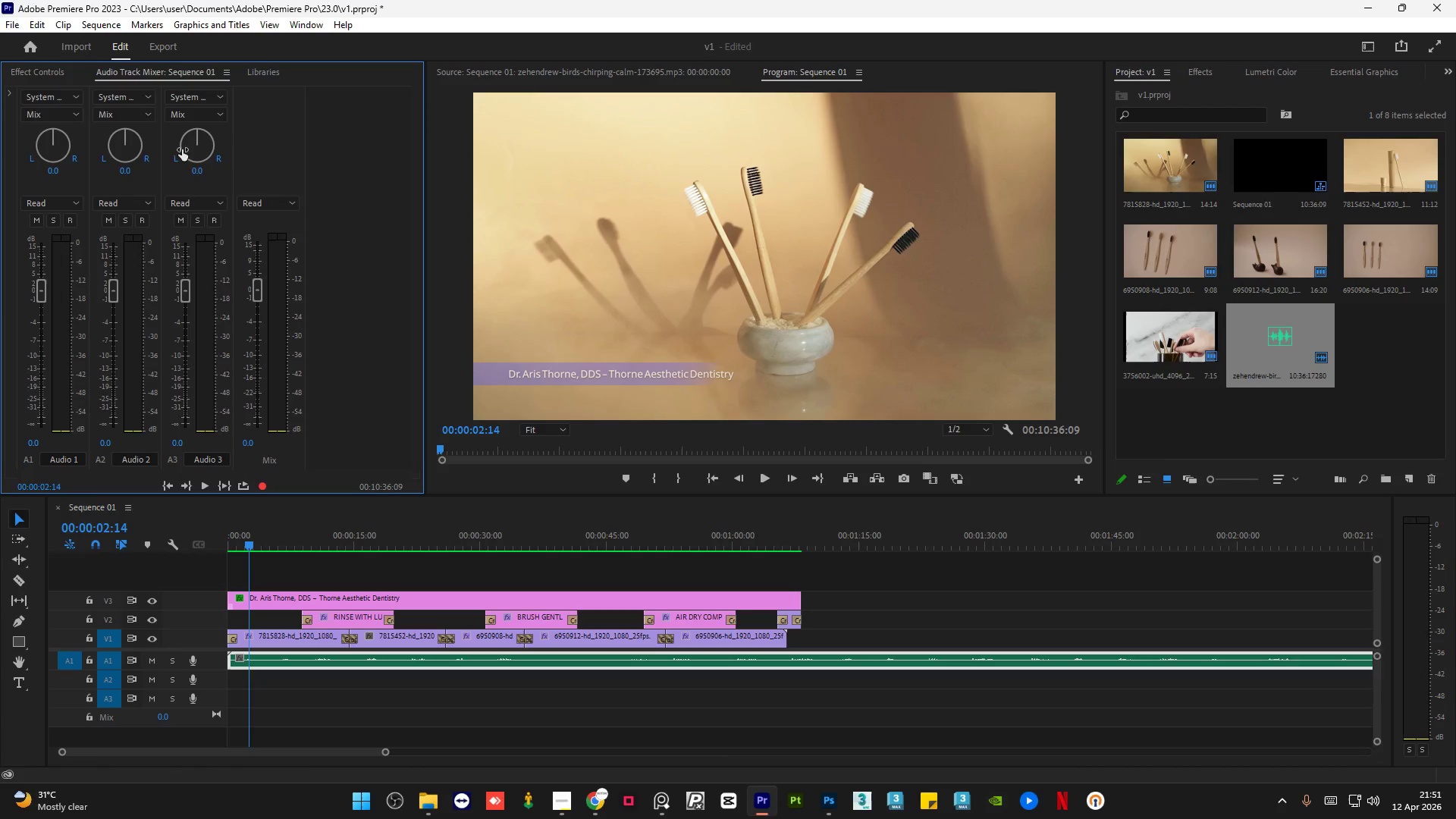 
key(Space)
 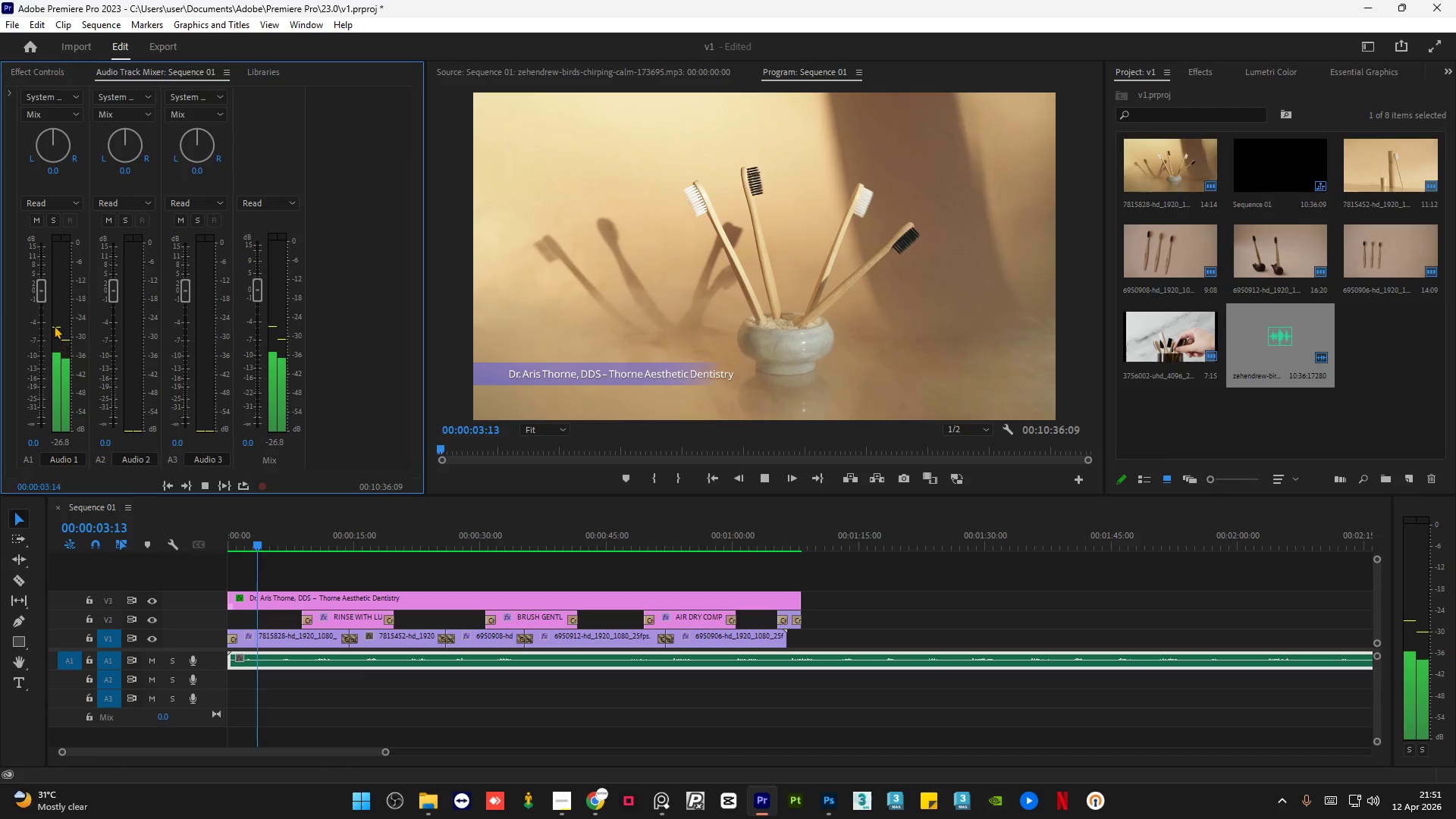 
left_click_drag(start_coordinate=[41, 291], to_coordinate=[44, 306])
 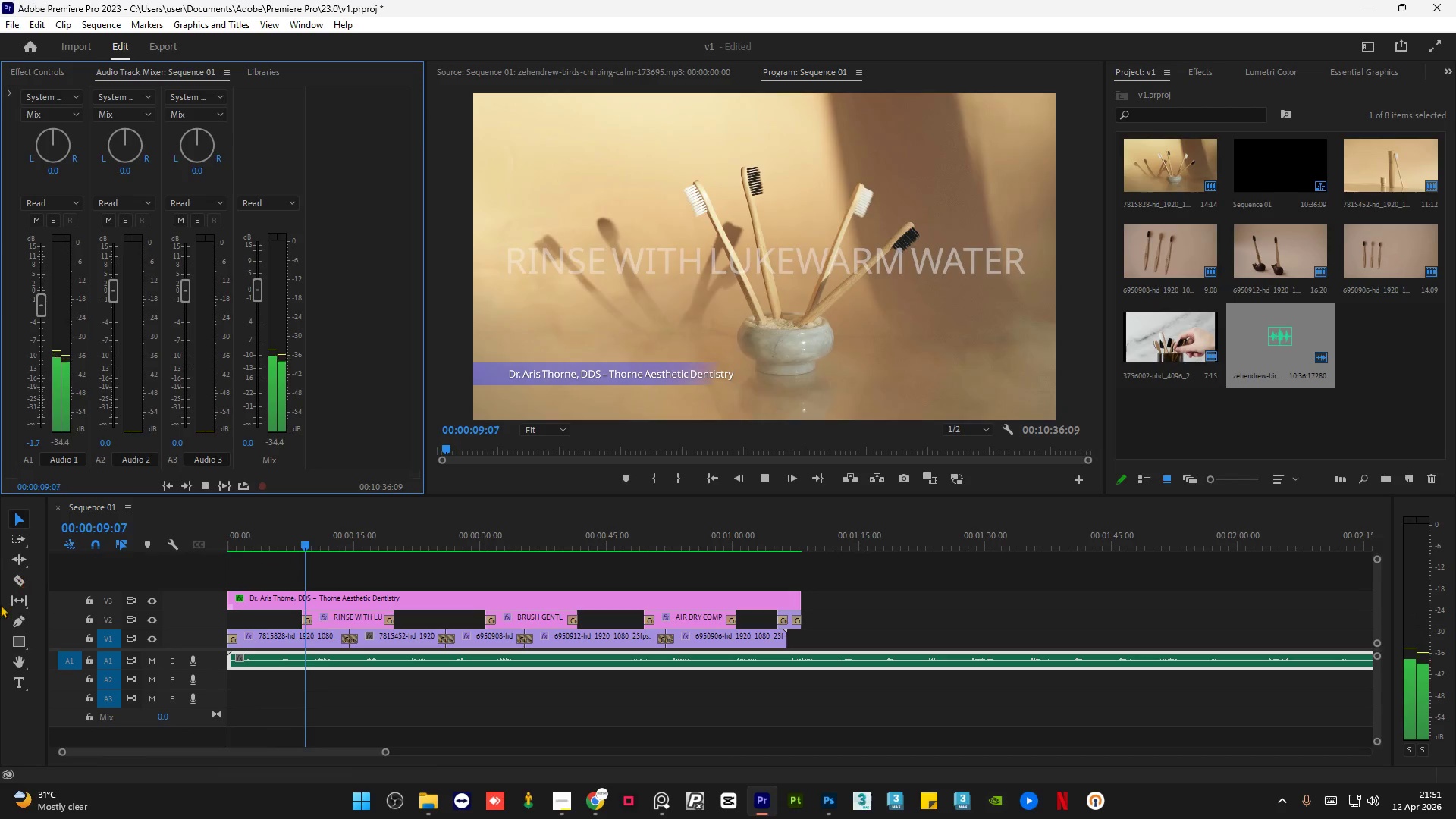 
left_click([17, 579])
 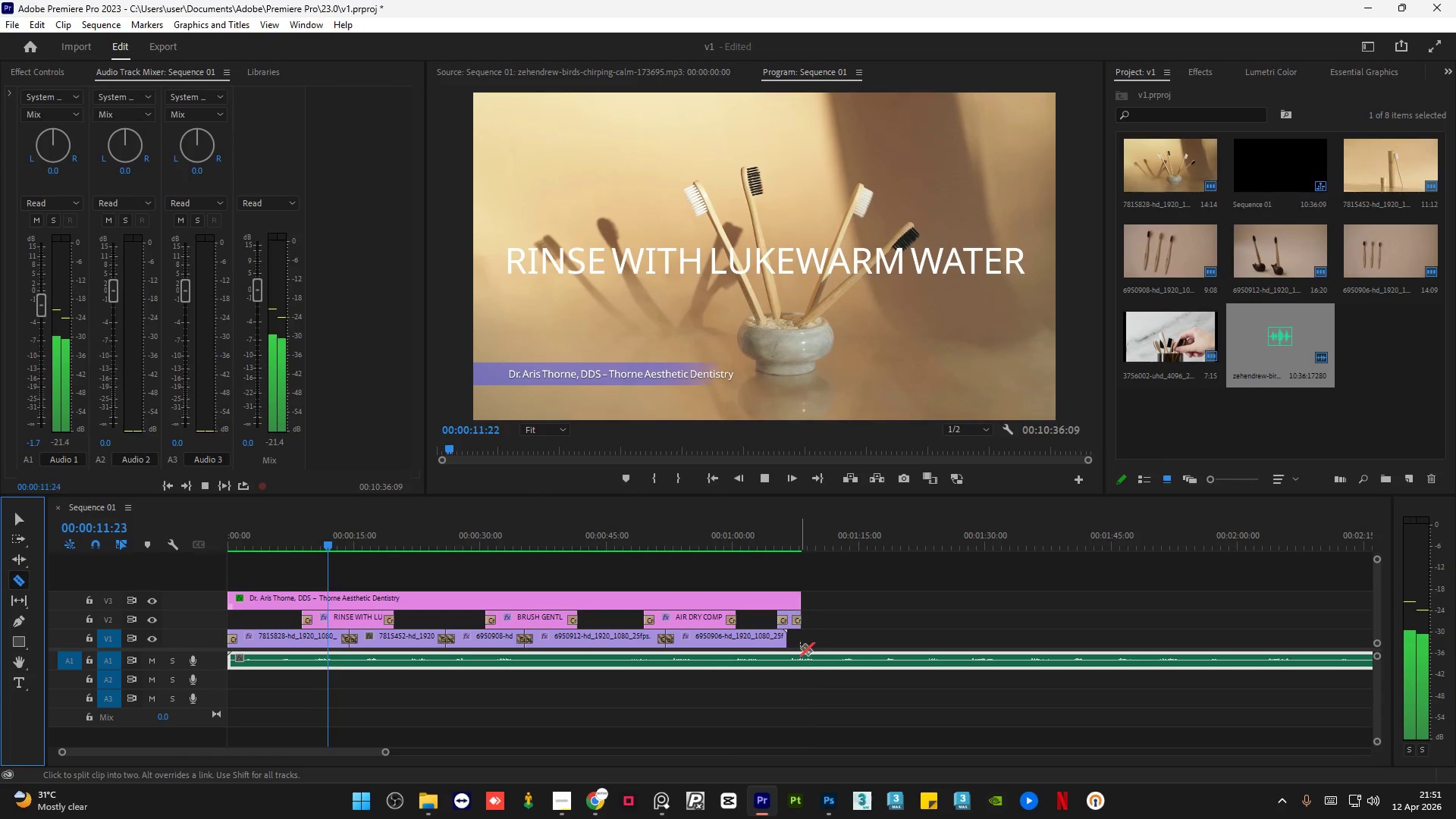 
left_click([800, 653])
 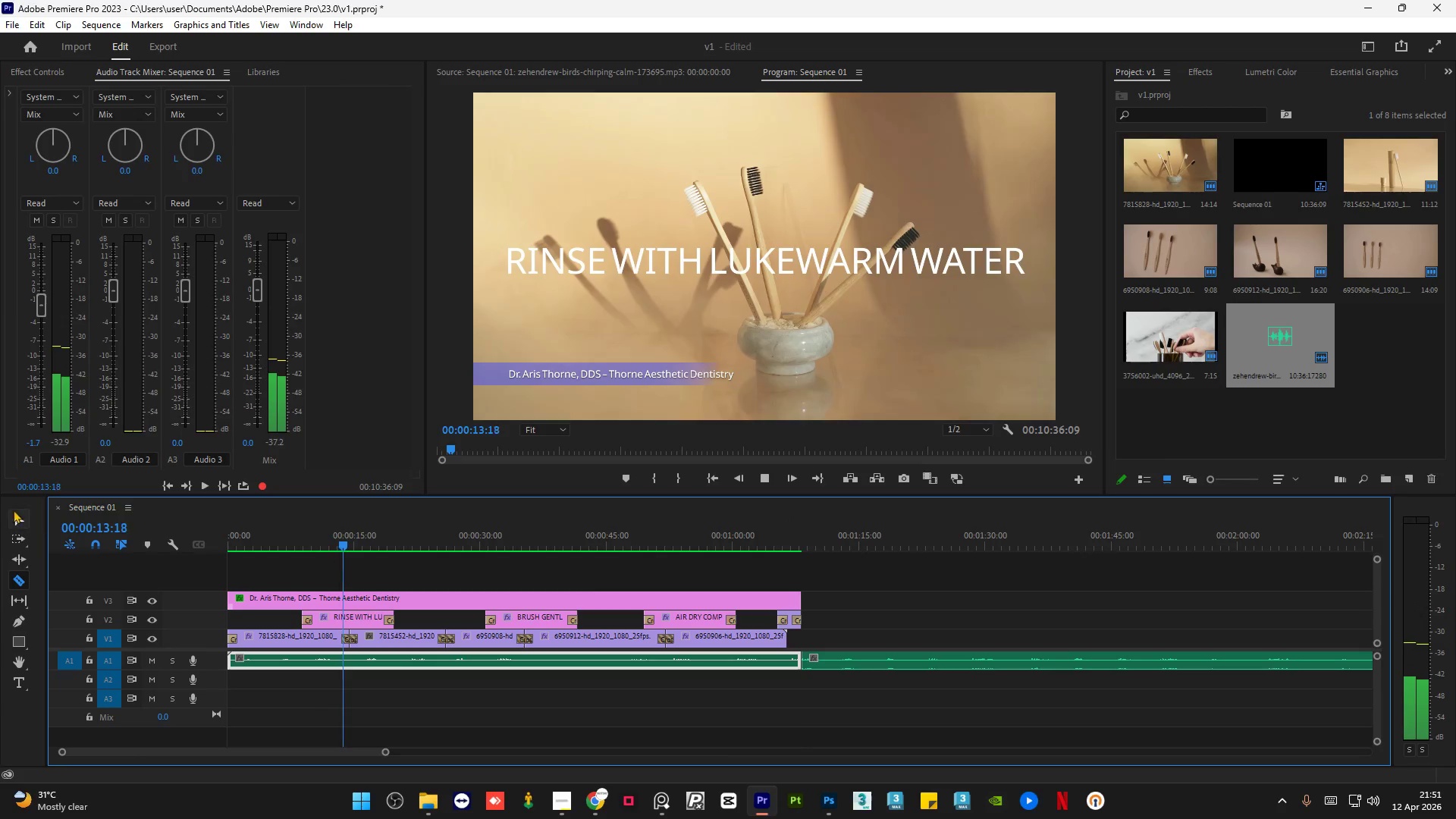 
left_click([13, 516])
 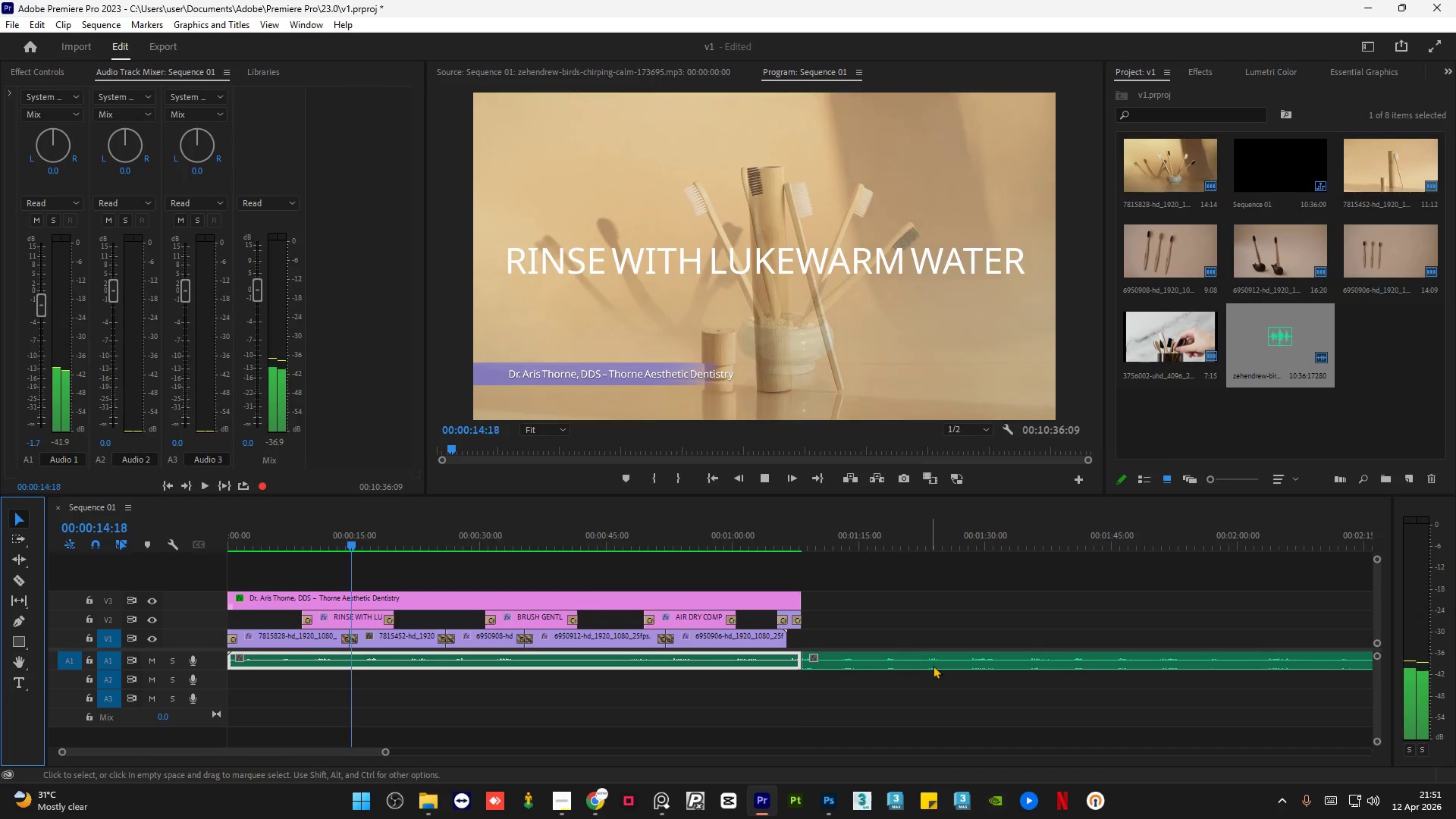 
left_click([912, 661])
 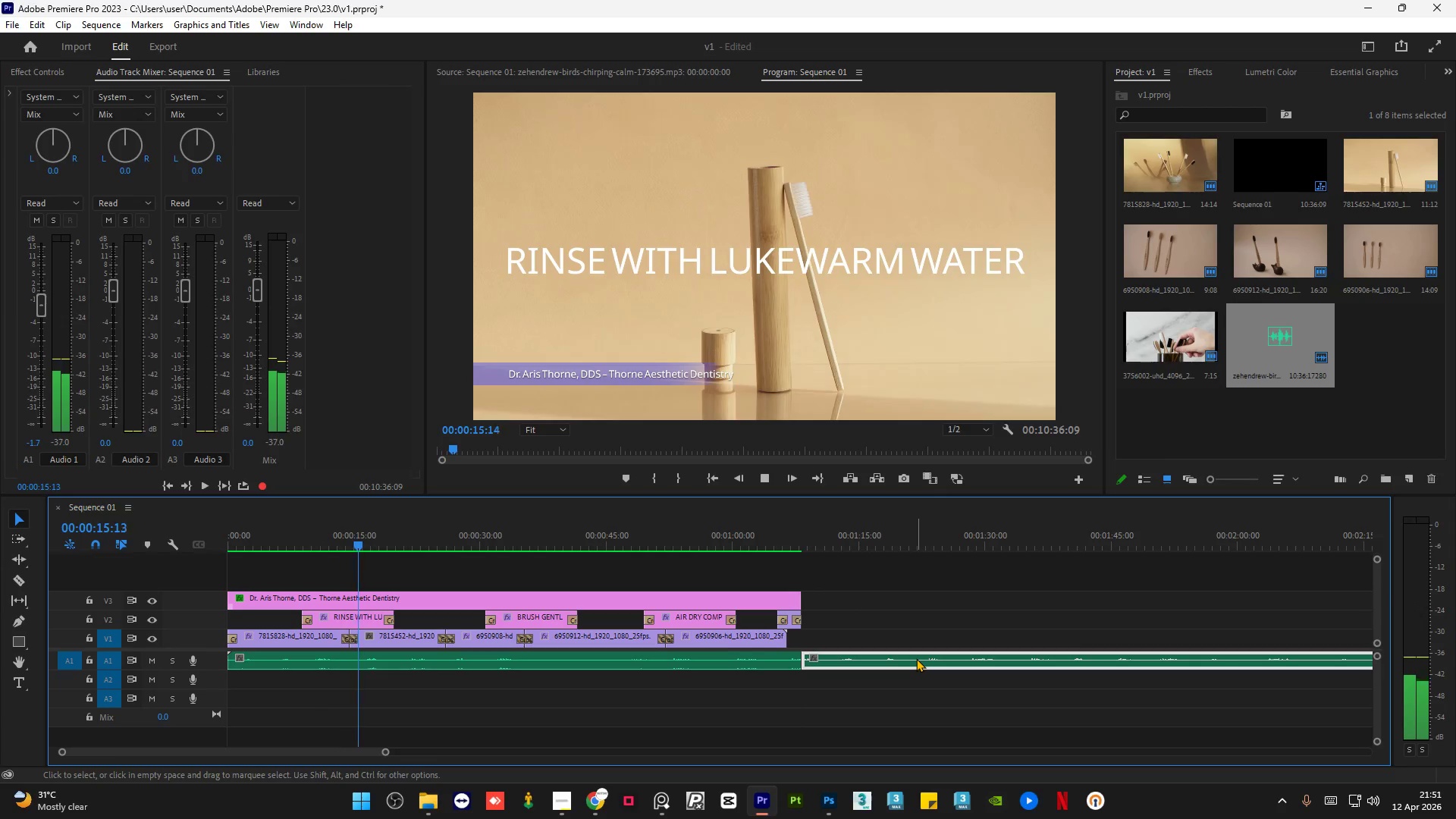 
key(Delete)
 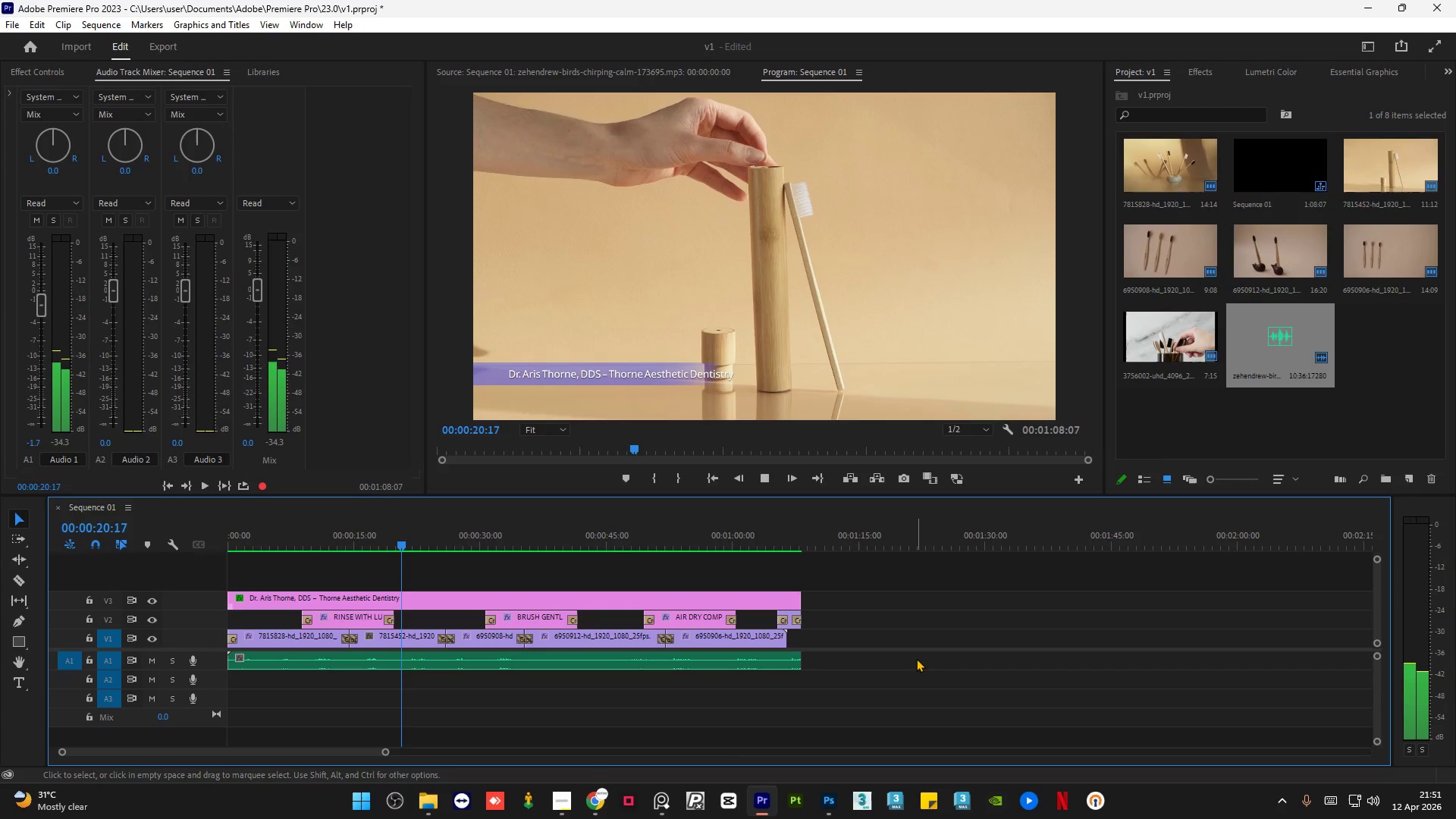 
wait(6.59)
 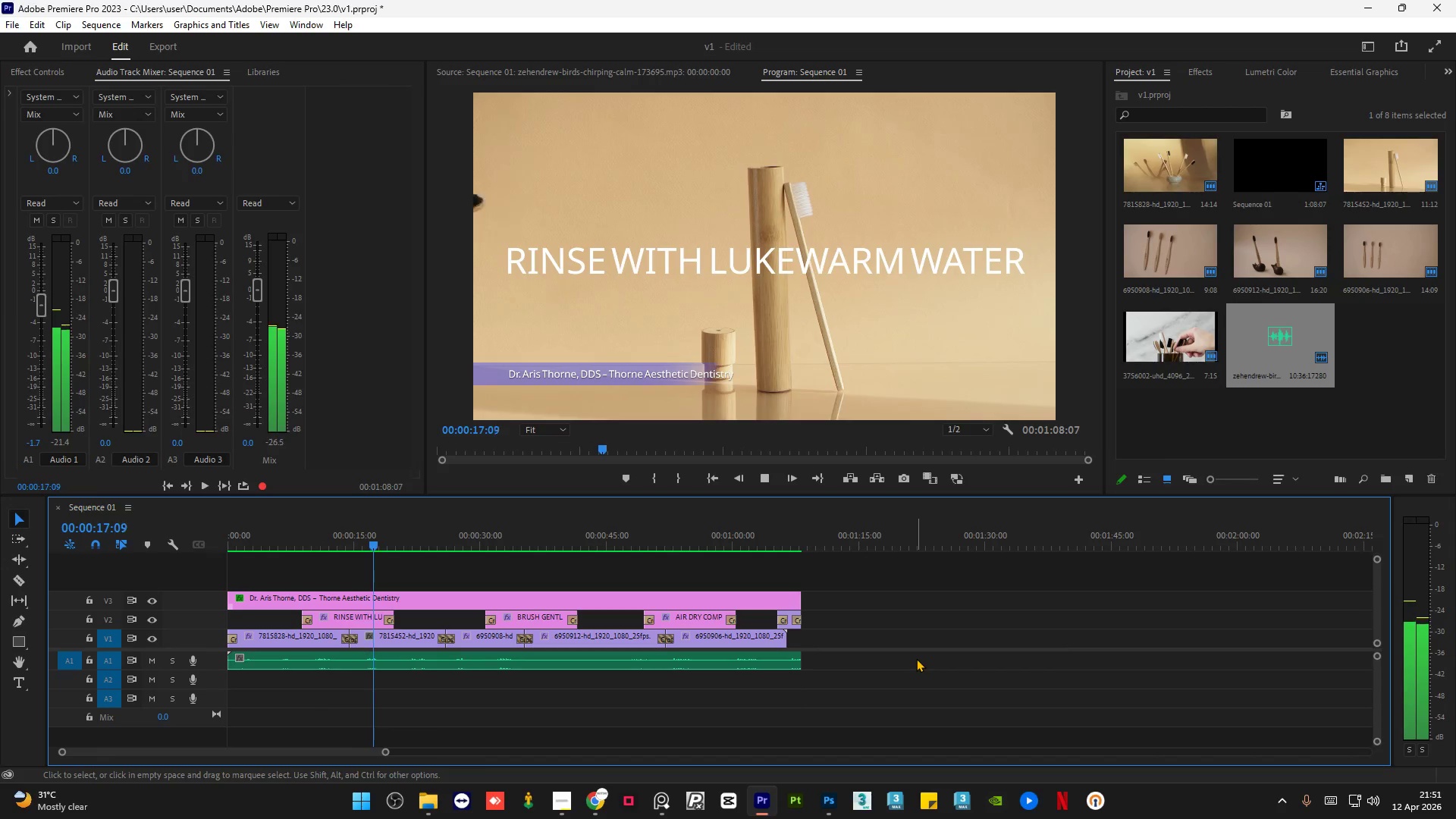 
left_click([545, 667])
 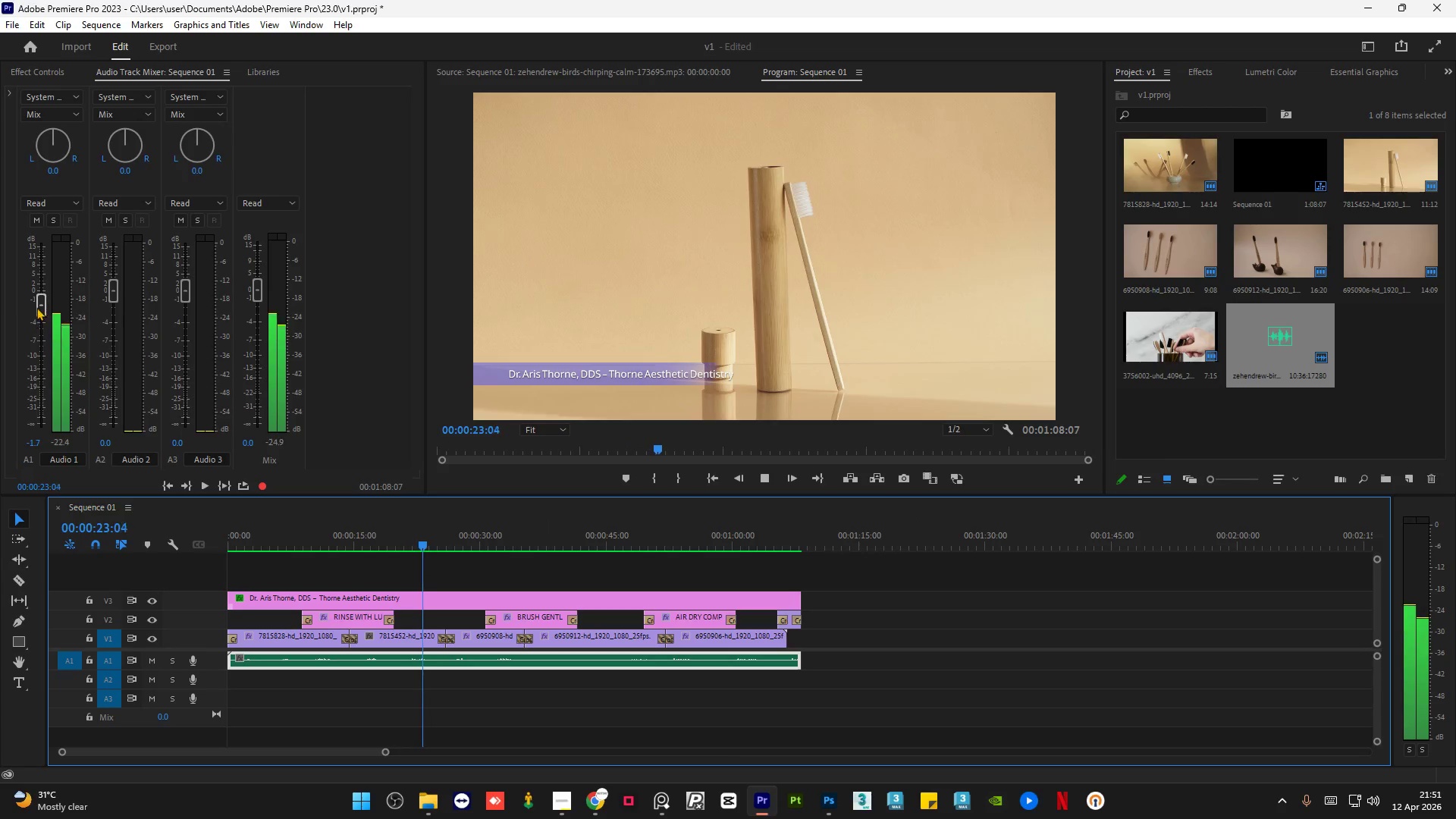 
left_click_drag(start_coordinate=[39, 305], to_coordinate=[46, 300])
 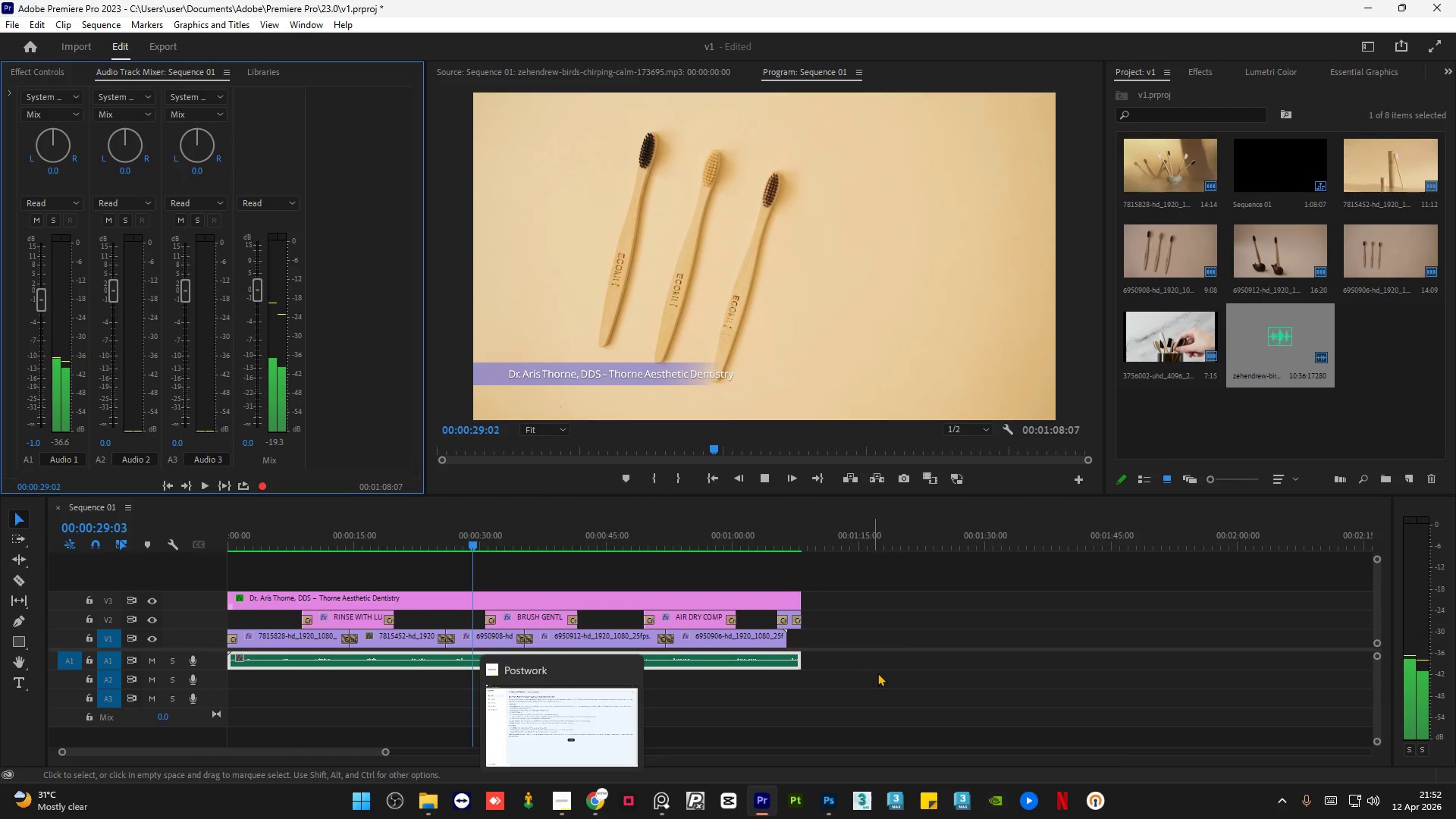 
wait(9.41)
 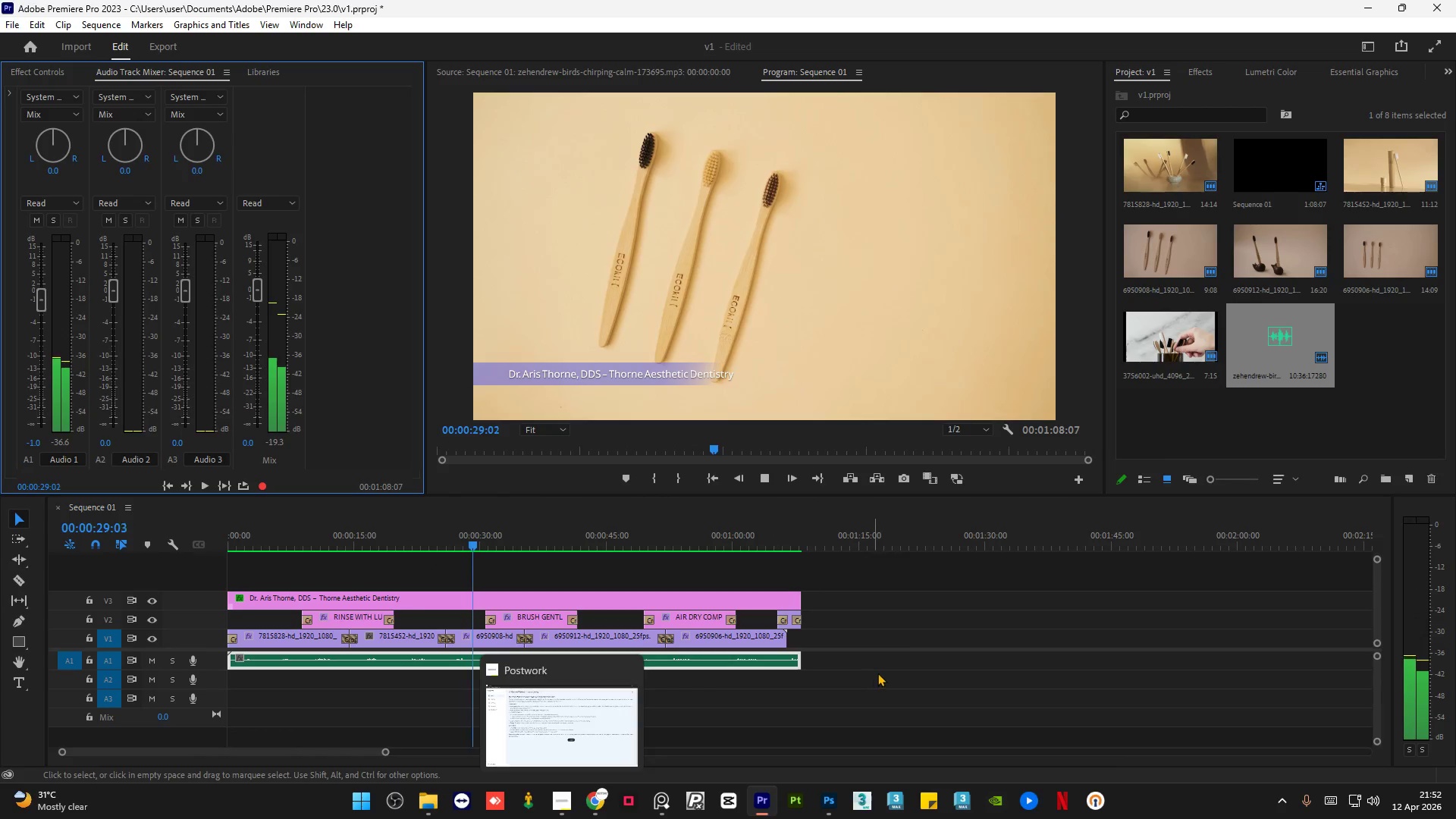 
left_click([563, 799])